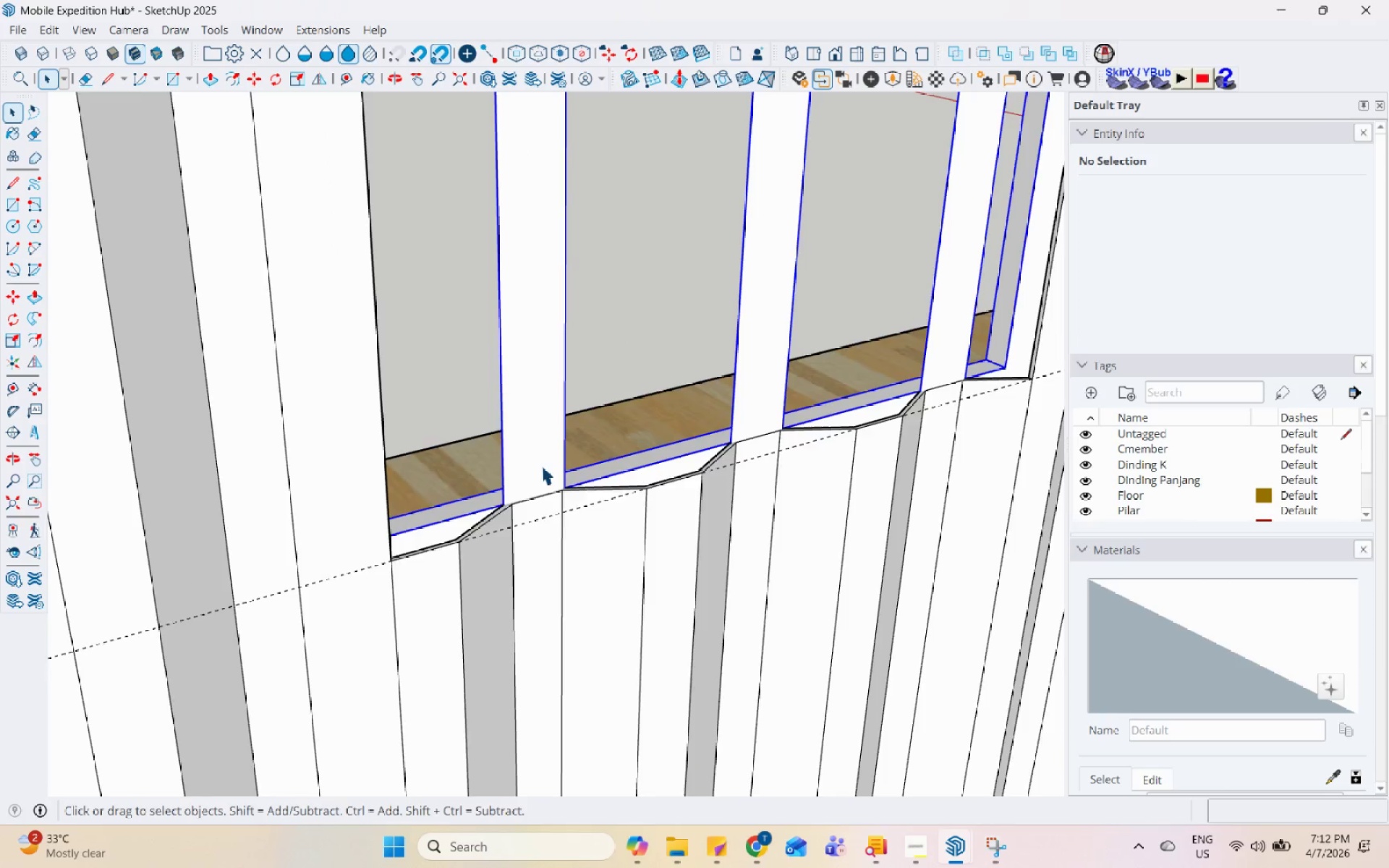 
left_click([538, 471])
 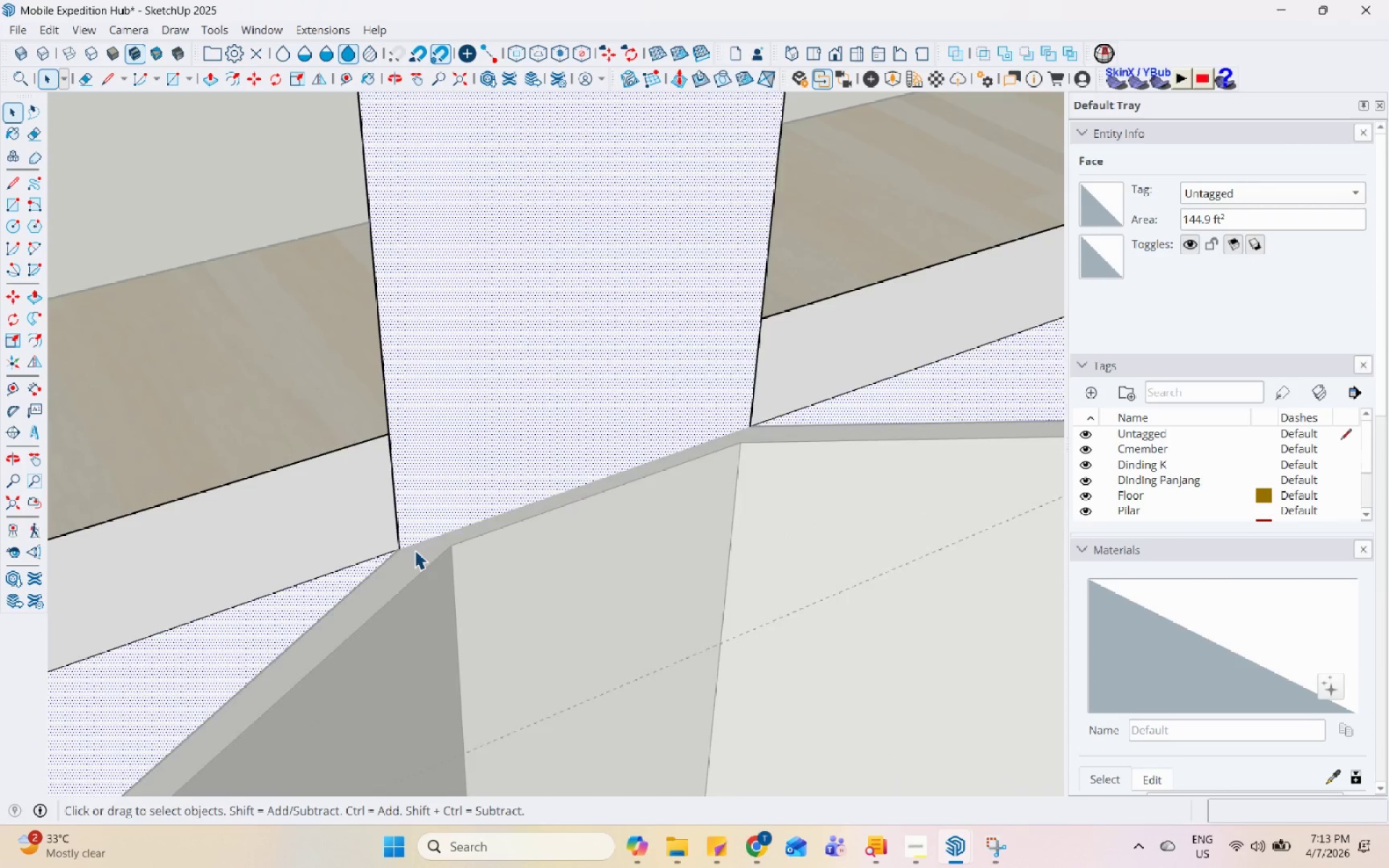 
left_click([336, 553])
 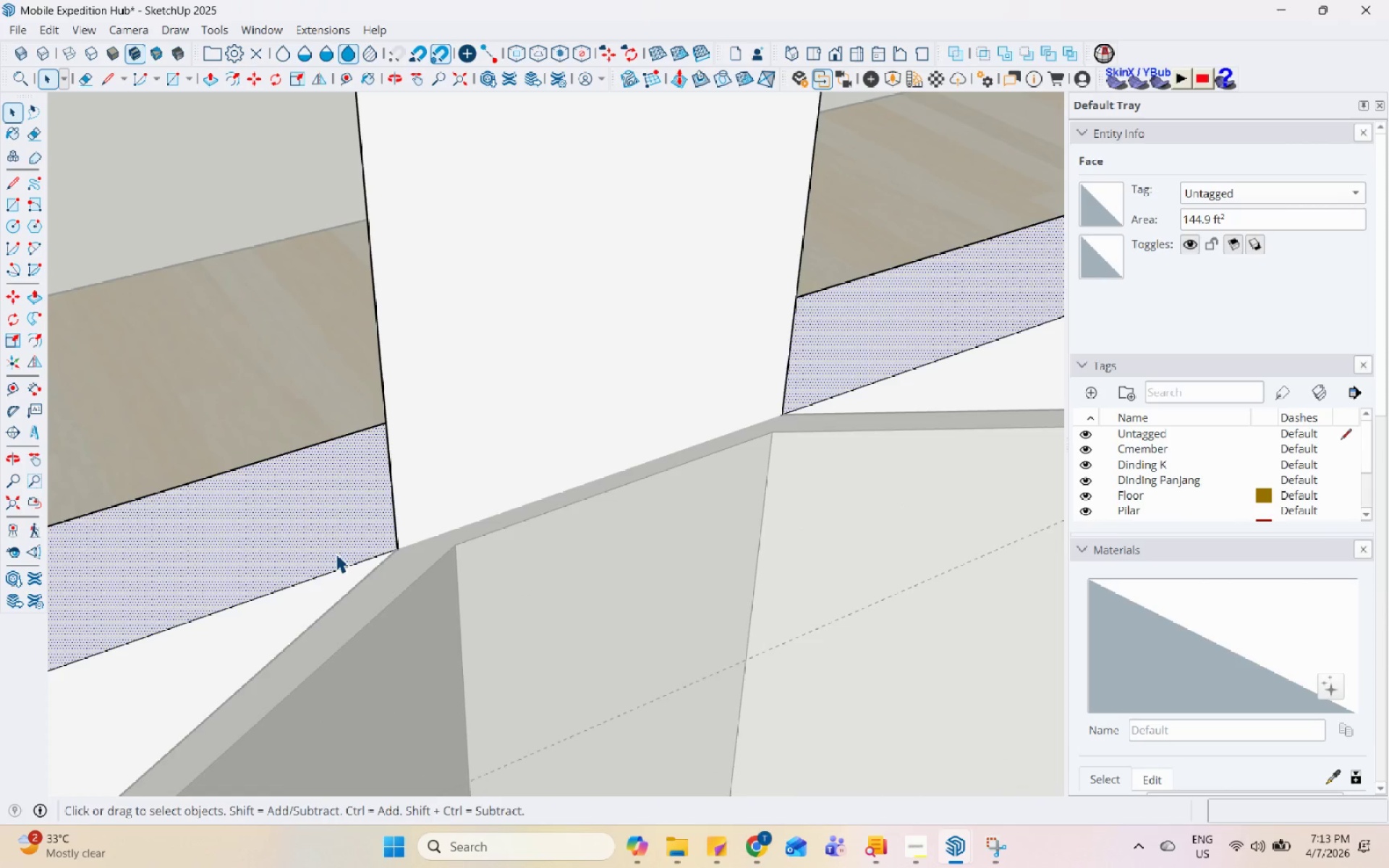 
scroll: coordinate [415, 550], scroll_direction: up, amount: 17.0
 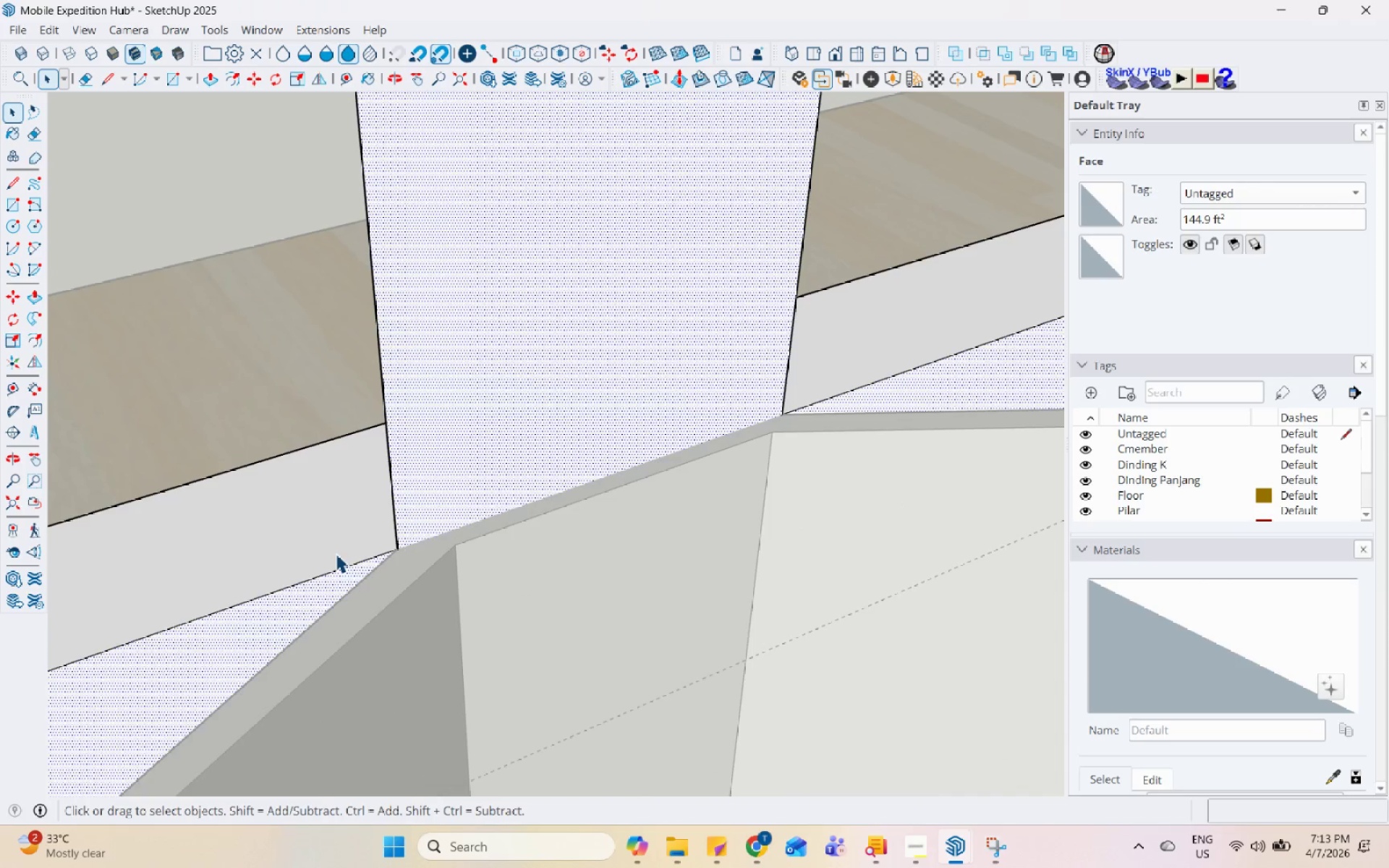 
scroll: coordinate [511, 672], scroll_direction: down, amount: 10.0
 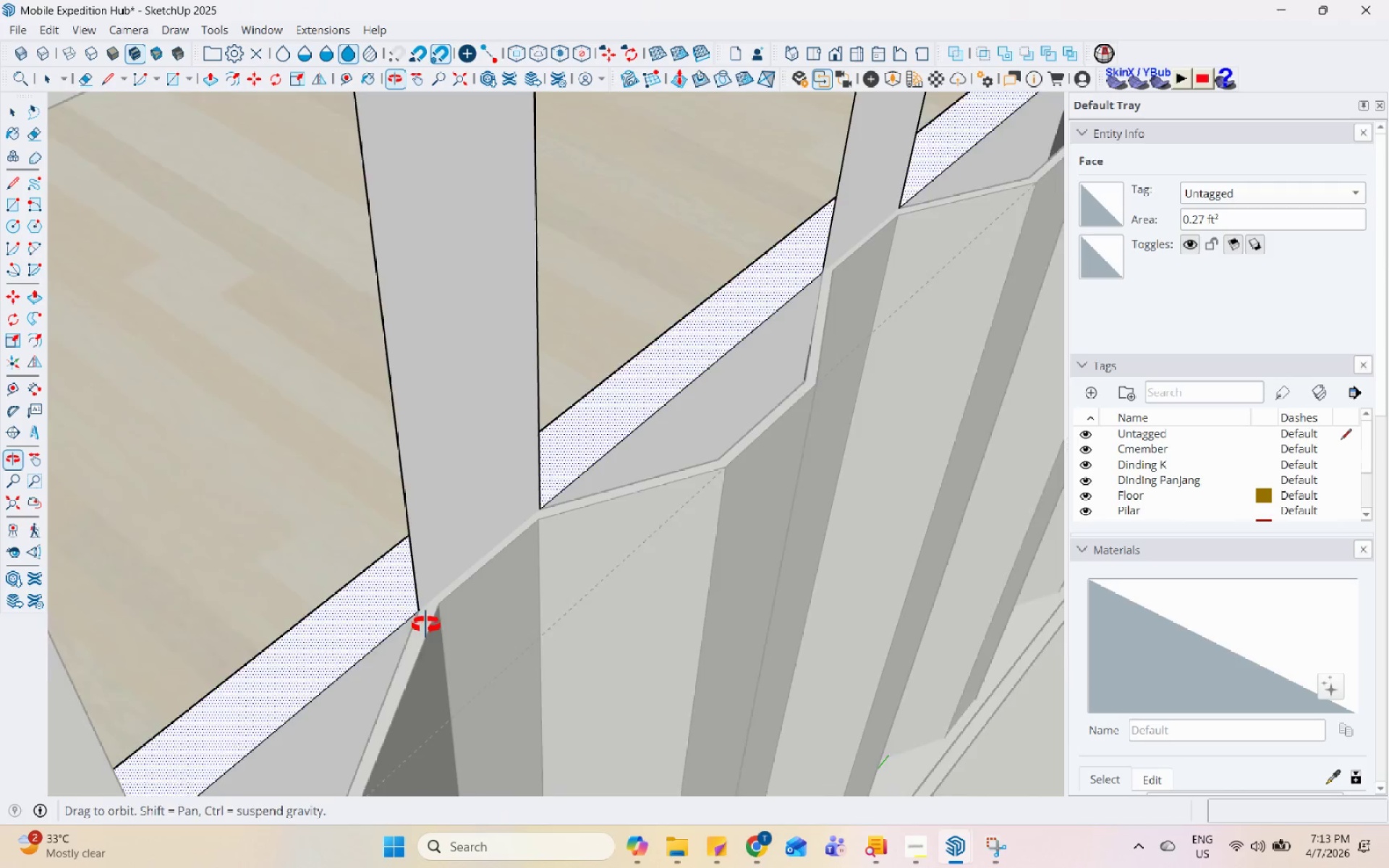 
scroll: coordinate [415, 623], scroll_direction: up, amount: 10.0
 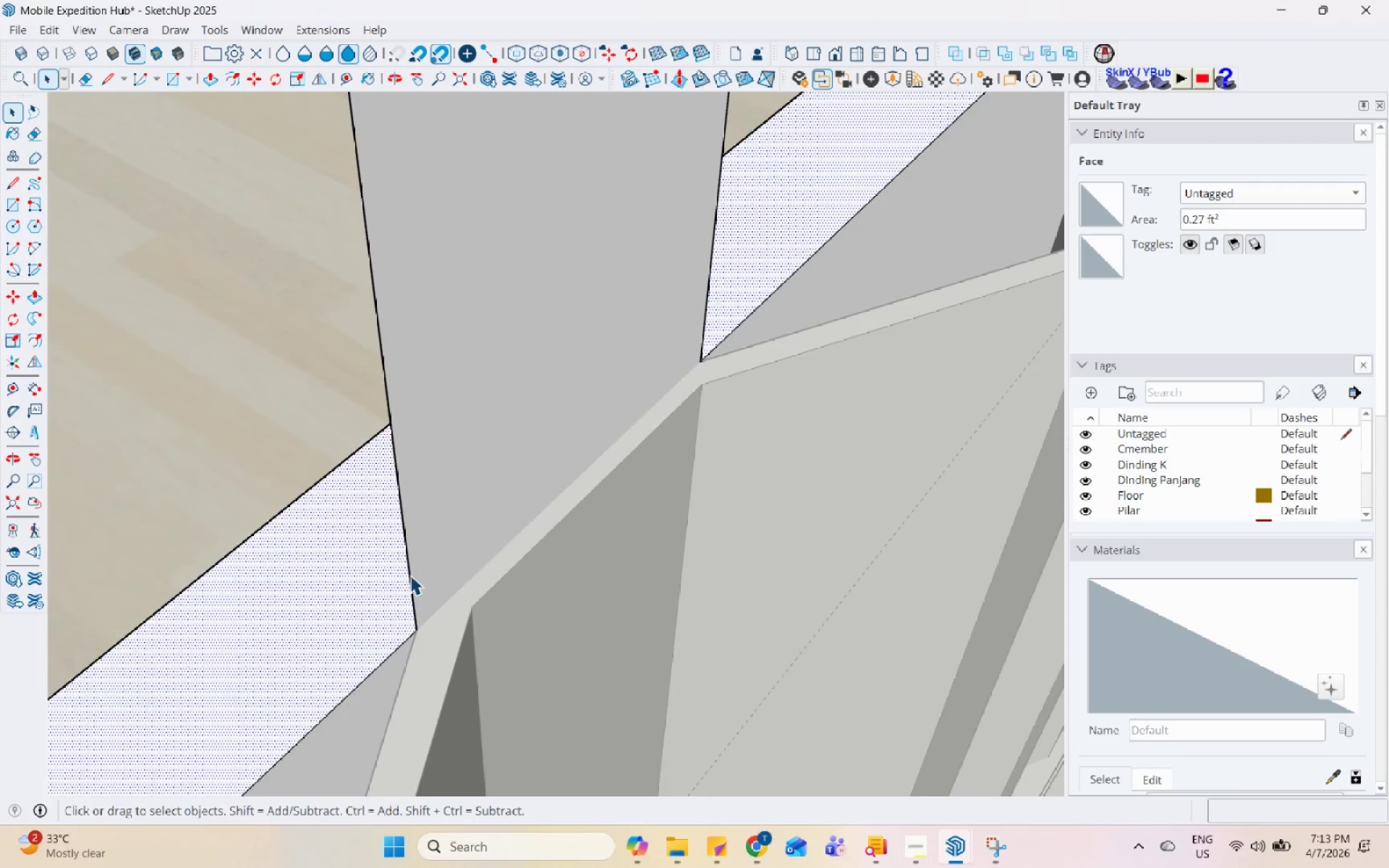 
scroll: coordinate [404, 578], scroll_direction: down, amount: 13.0
 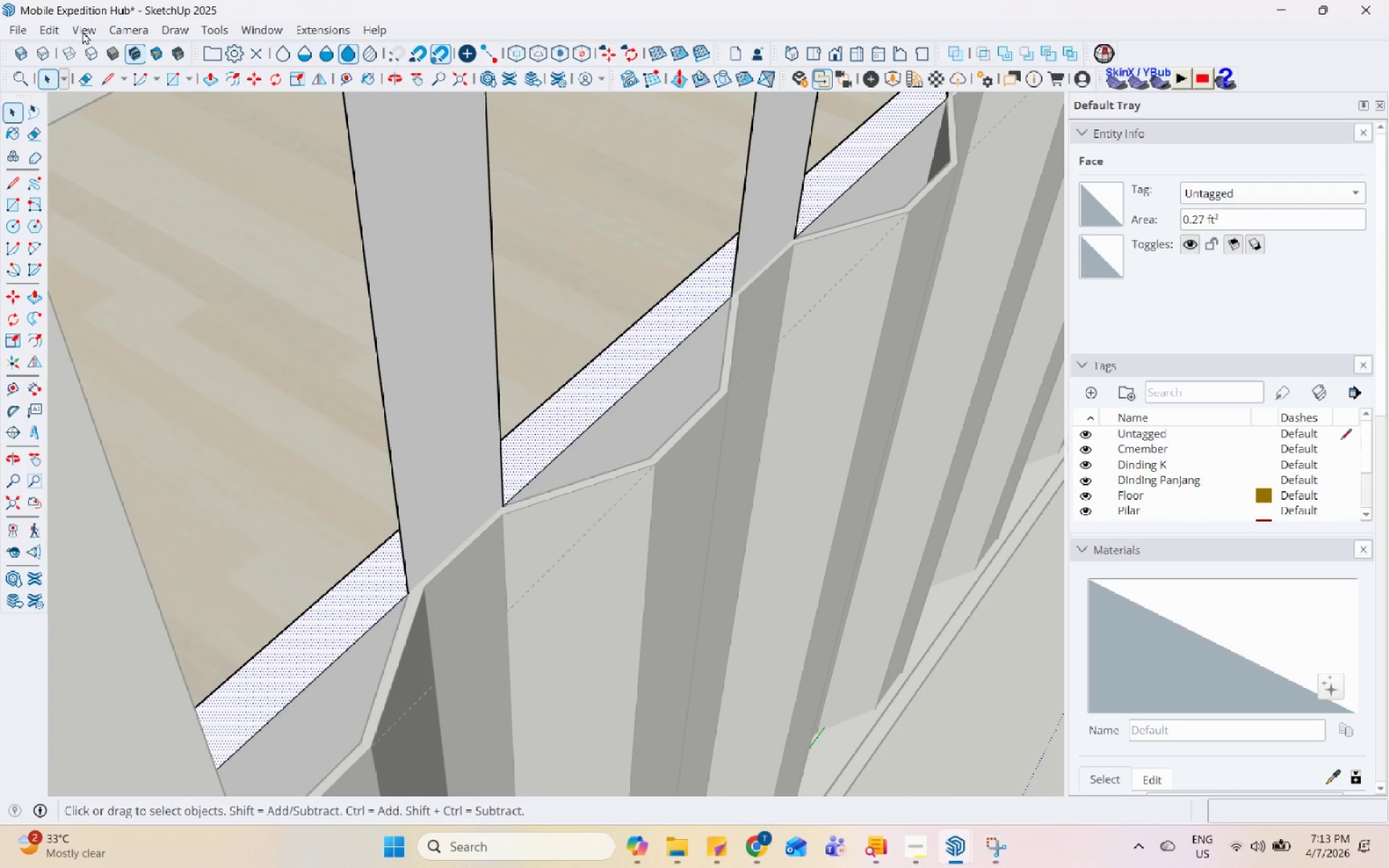 
double_click([51, 30])
 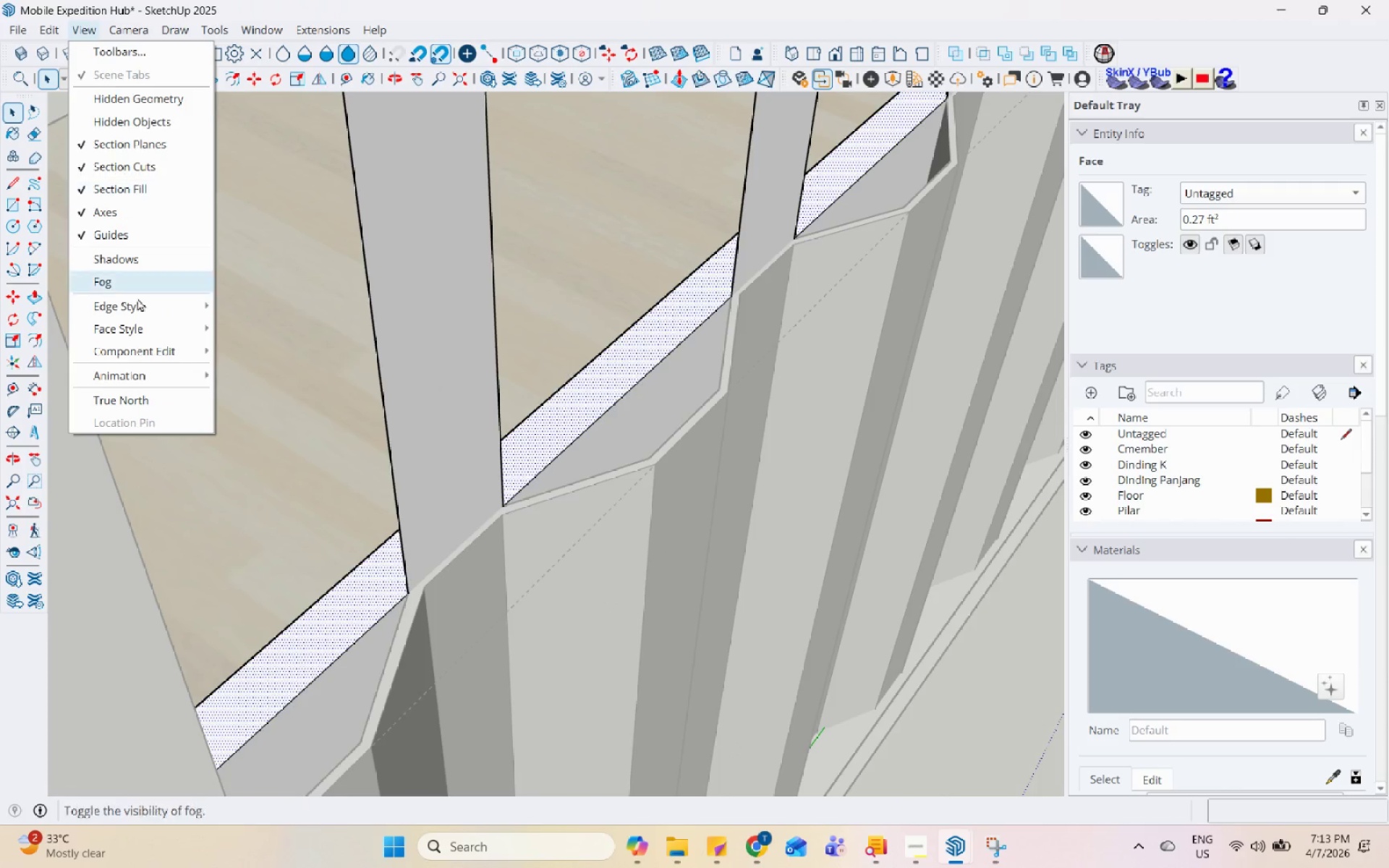 
double_click([153, 347])
 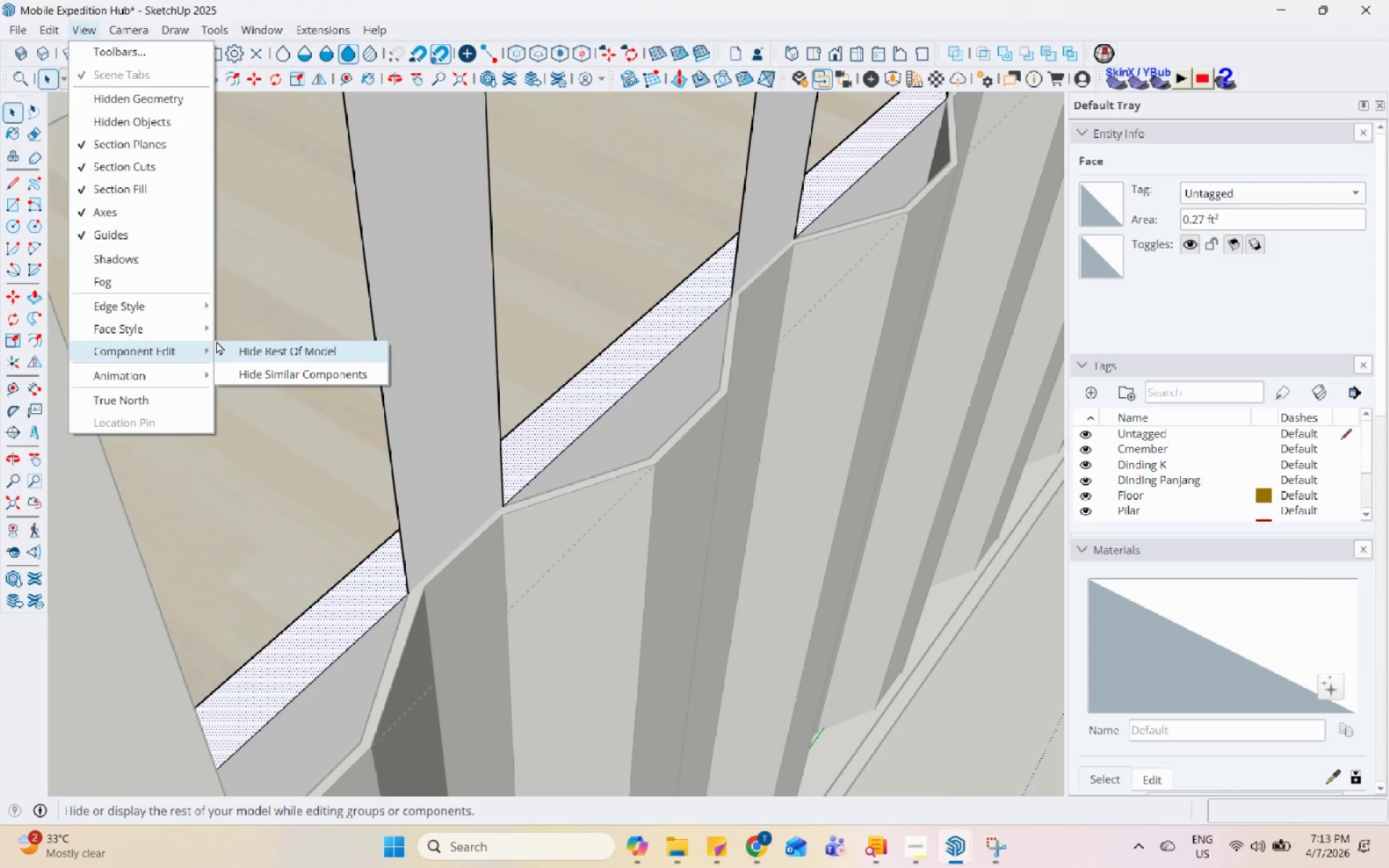 
left_click([219, 341])
 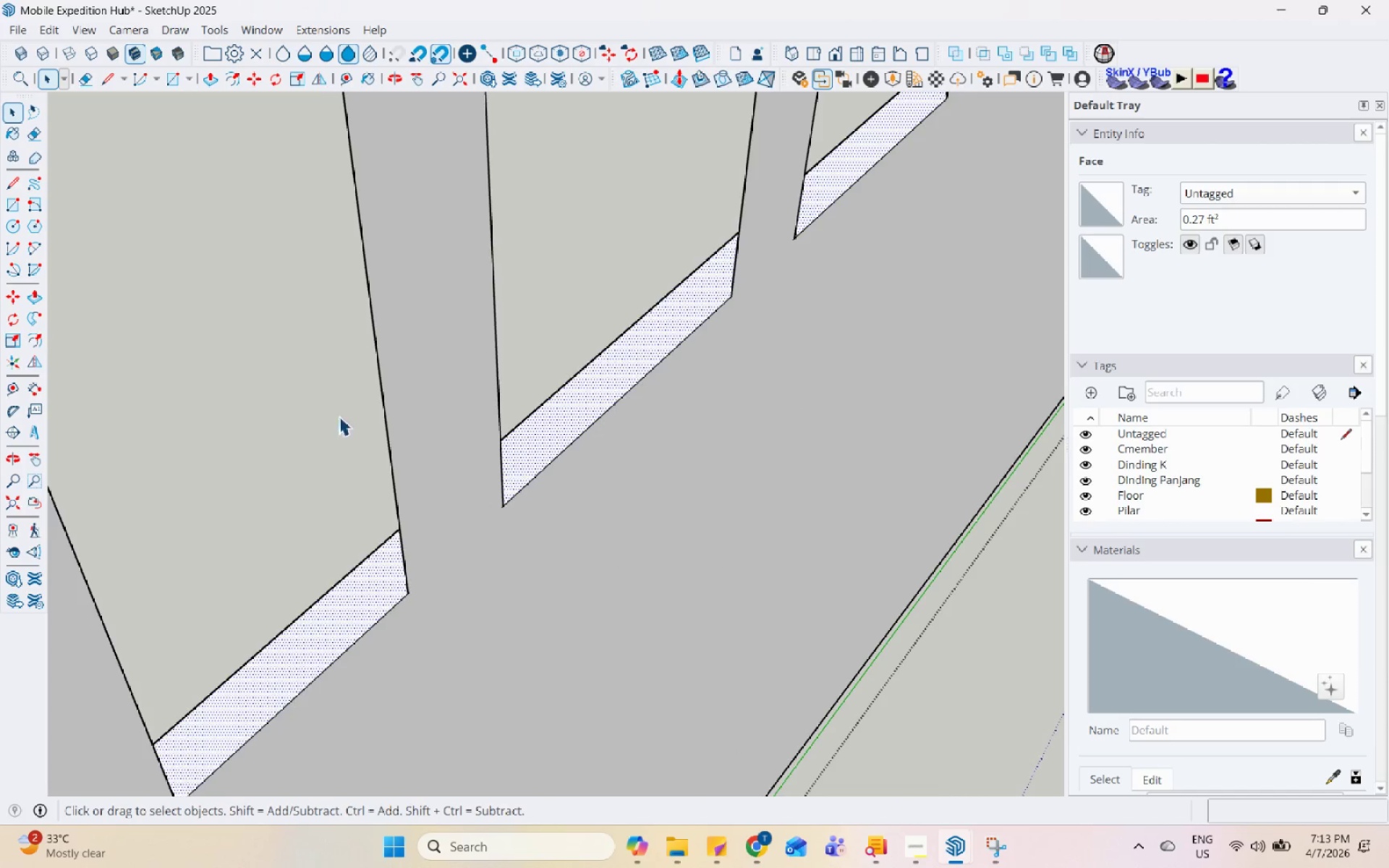 
scroll: coordinate [365, 403], scroll_direction: down, amount: 18.0
 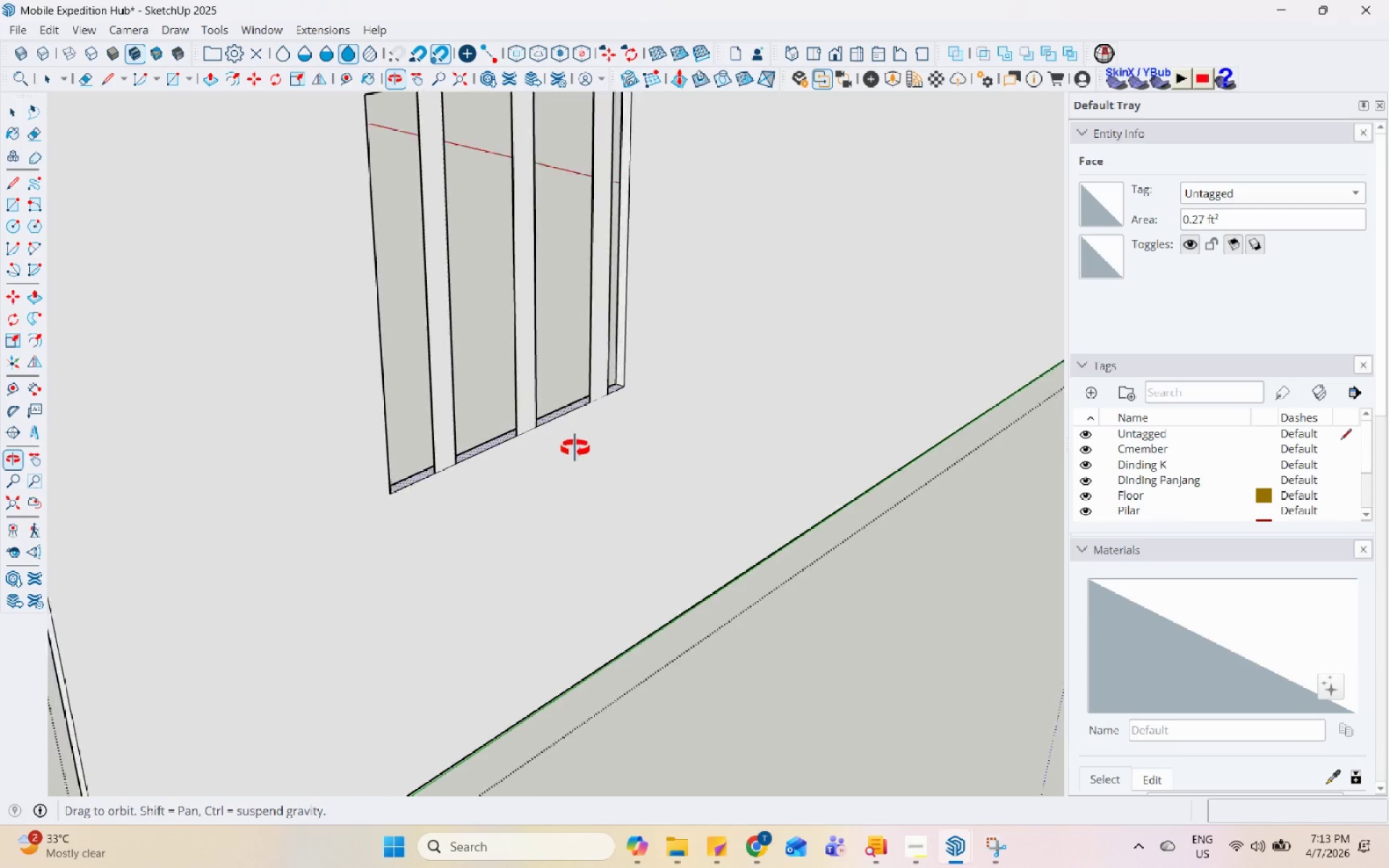 
key(Escape)
 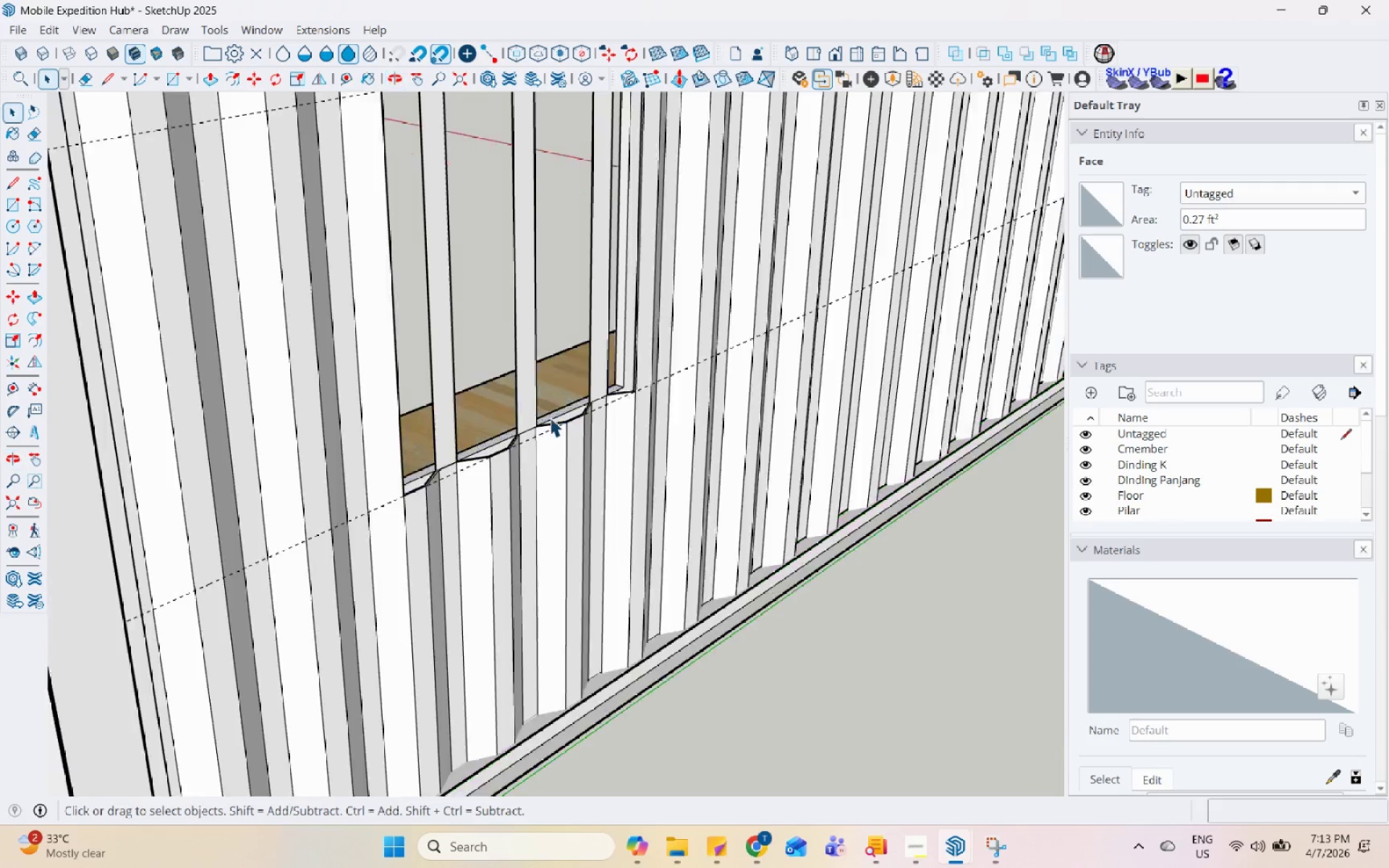 
left_click([439, 292])
 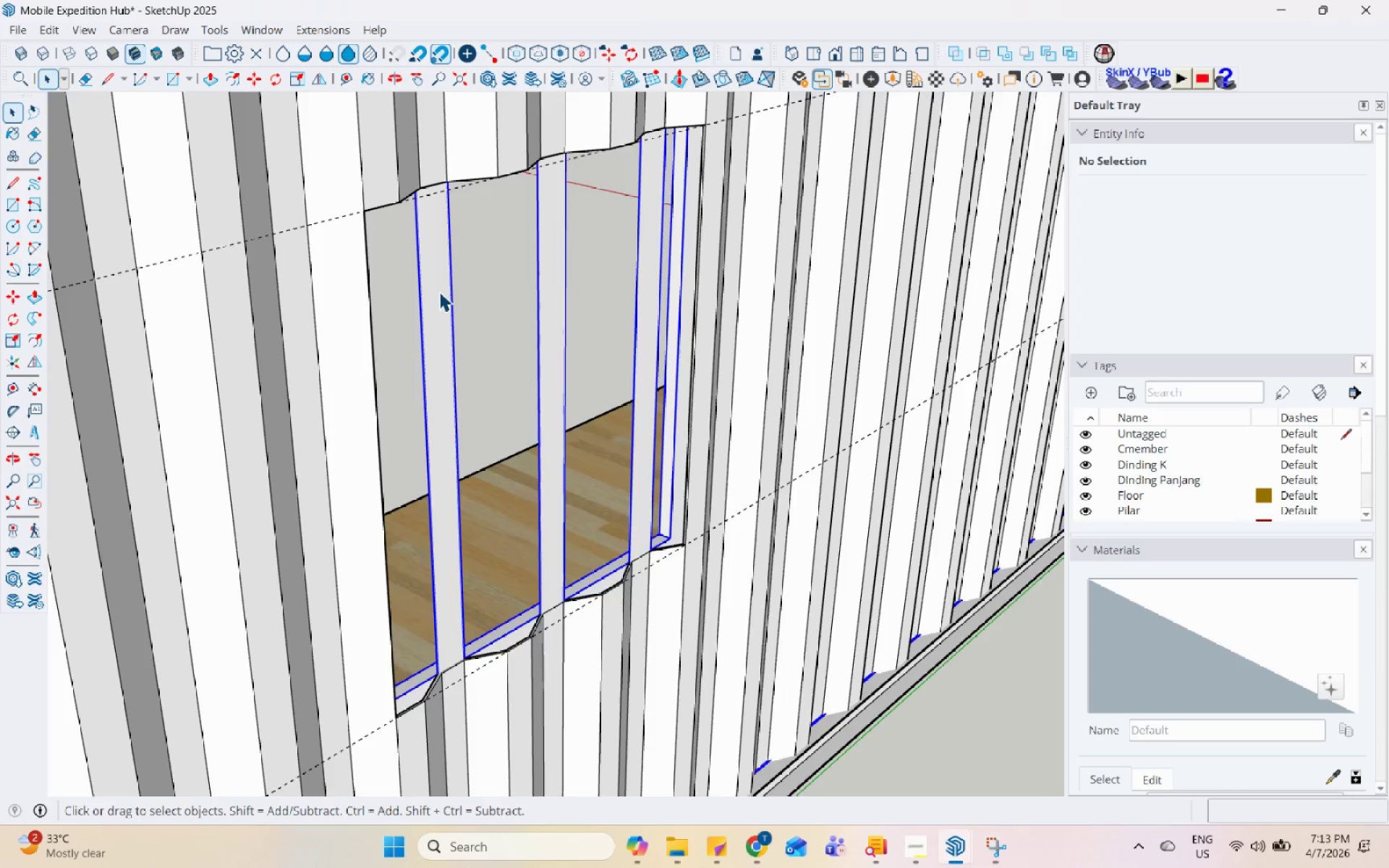 
scroll: coordinate [506, 224], scroll_direction: down, amount: 1.0
 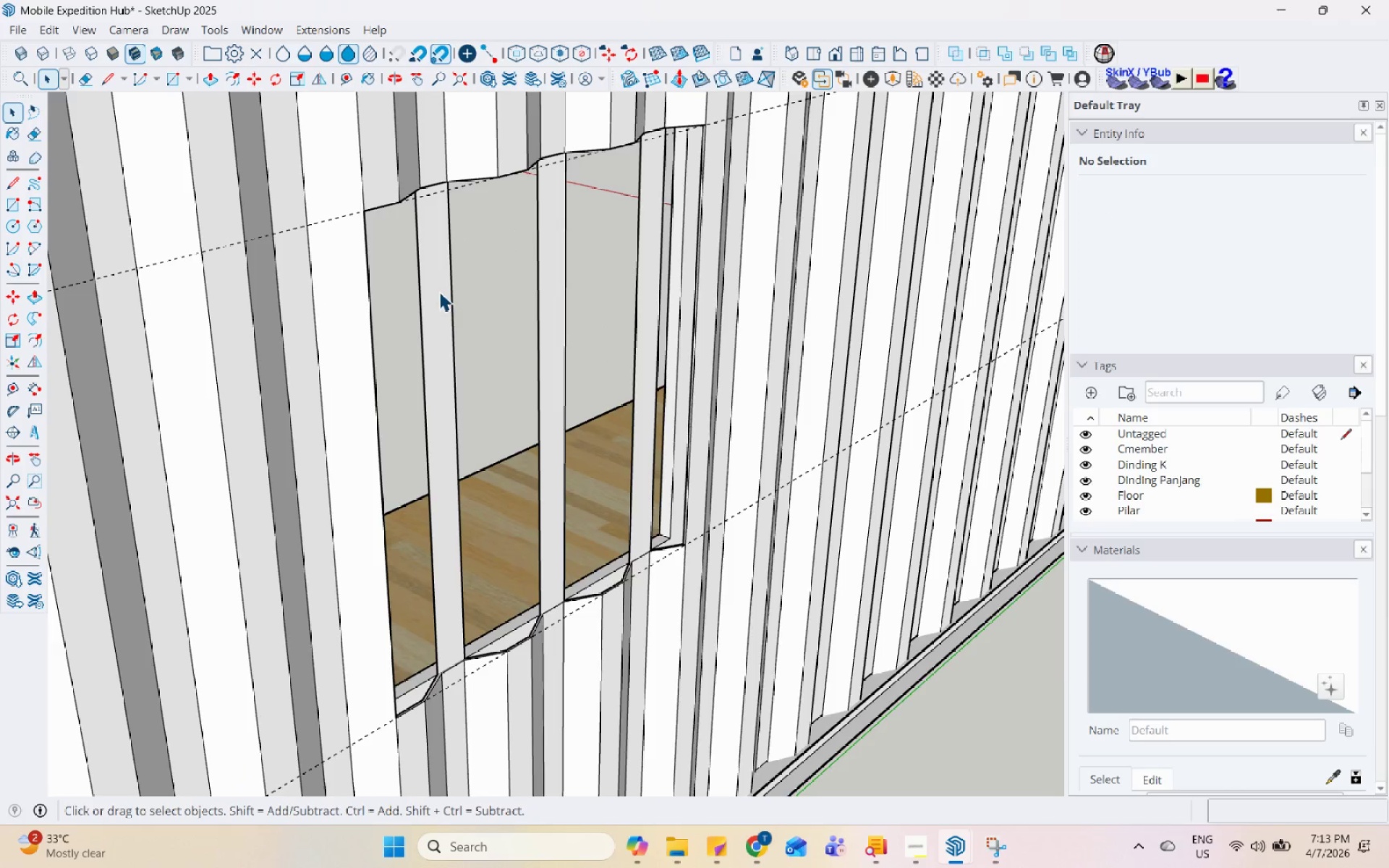 
double_click([439, 292])
 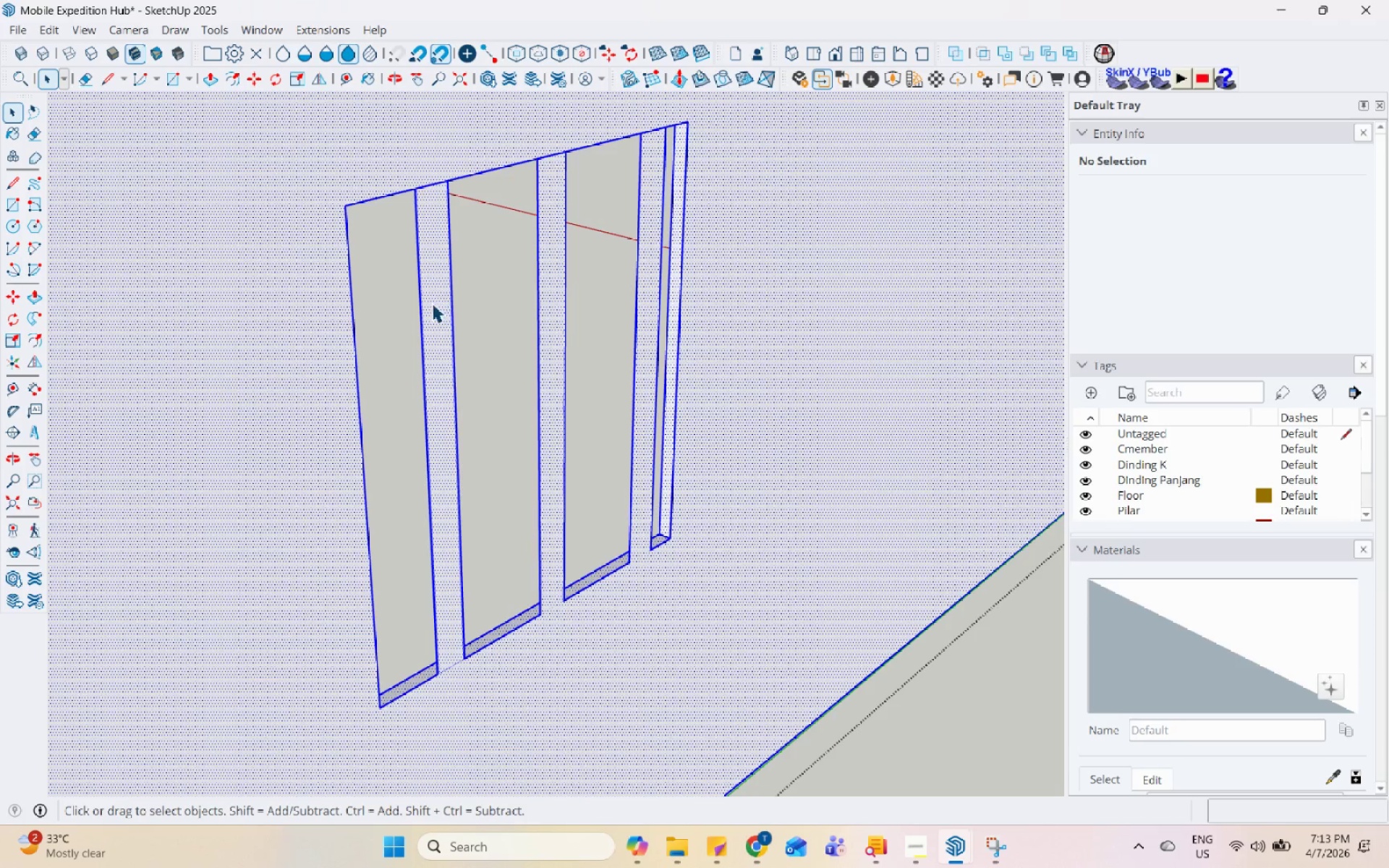 
left_click([436, 302])
 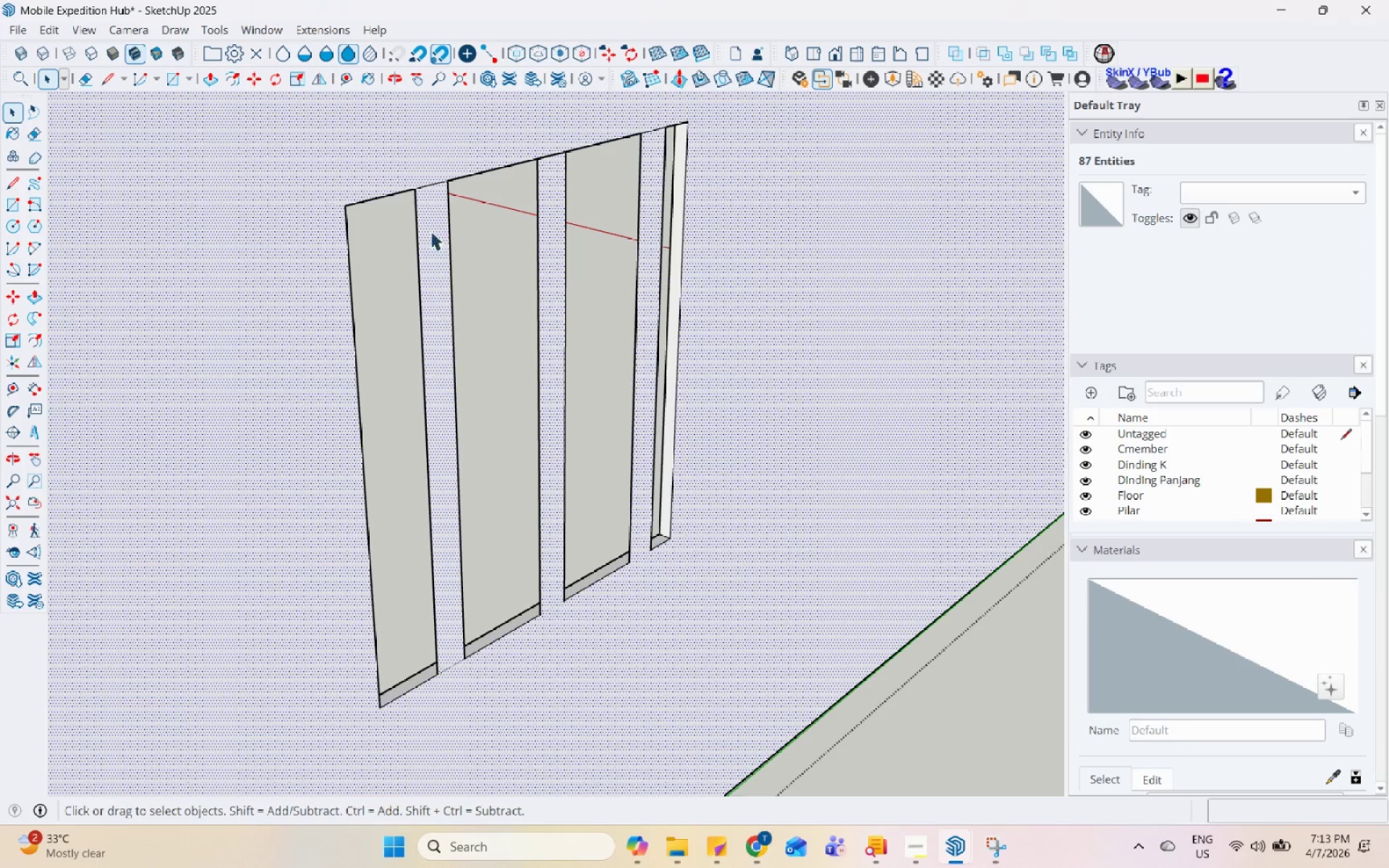 
left_click([424, 201])
 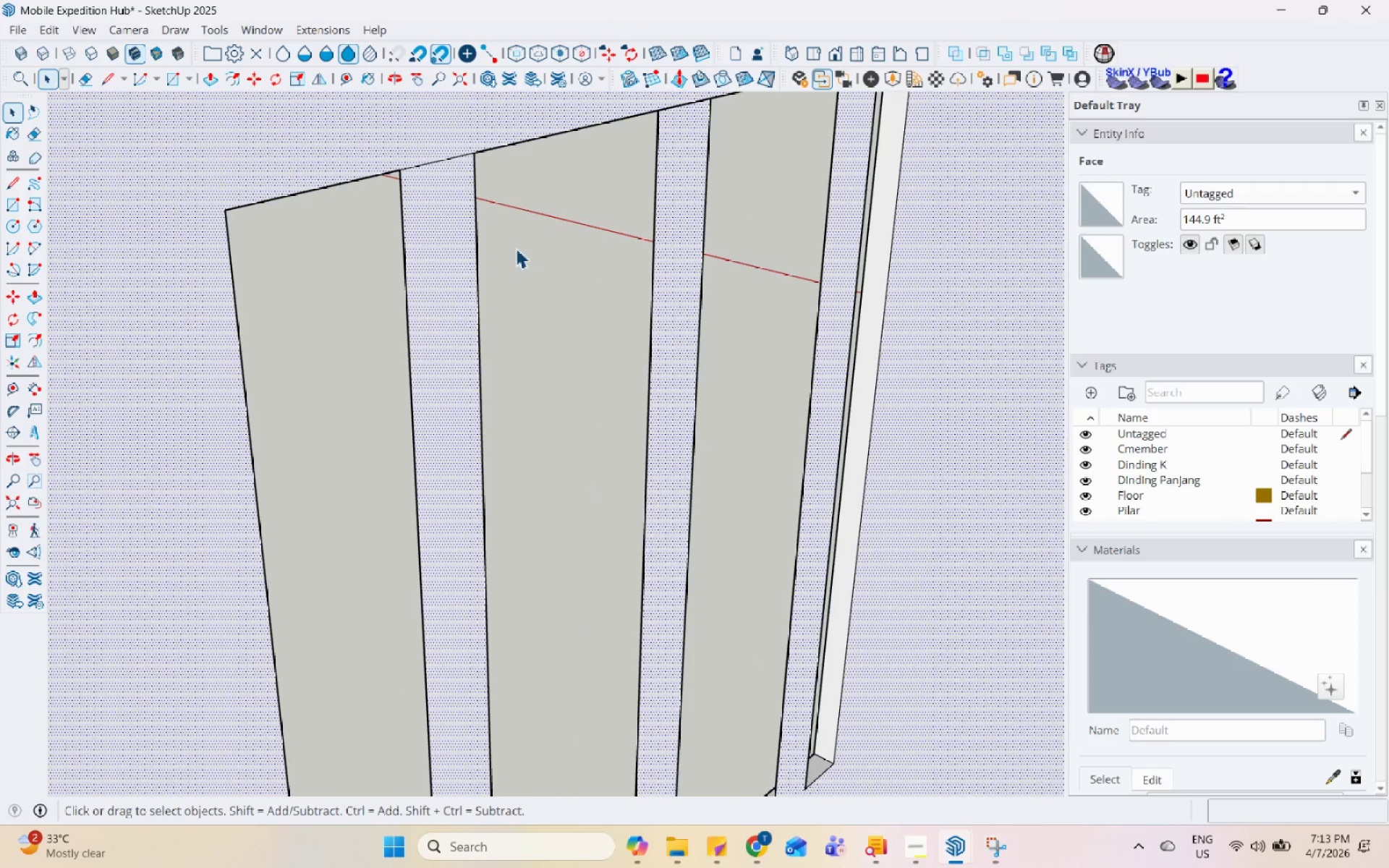 
scroll: coordinate [426, 201], scroll_direction: up, amount: 8.0
 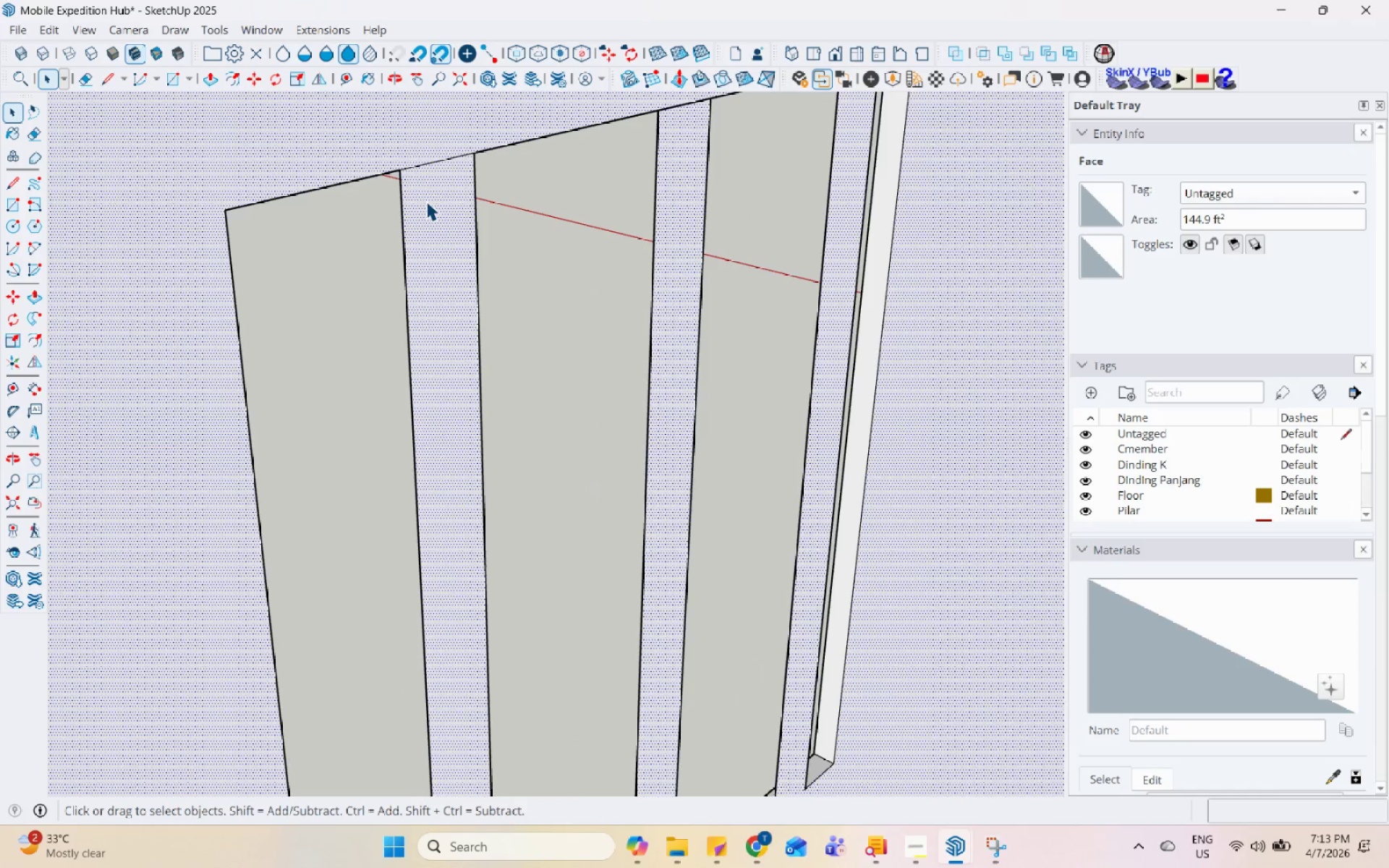 
left_click_drag(start_coordinate=[516, 248], to_coordinate=[227, 281])
 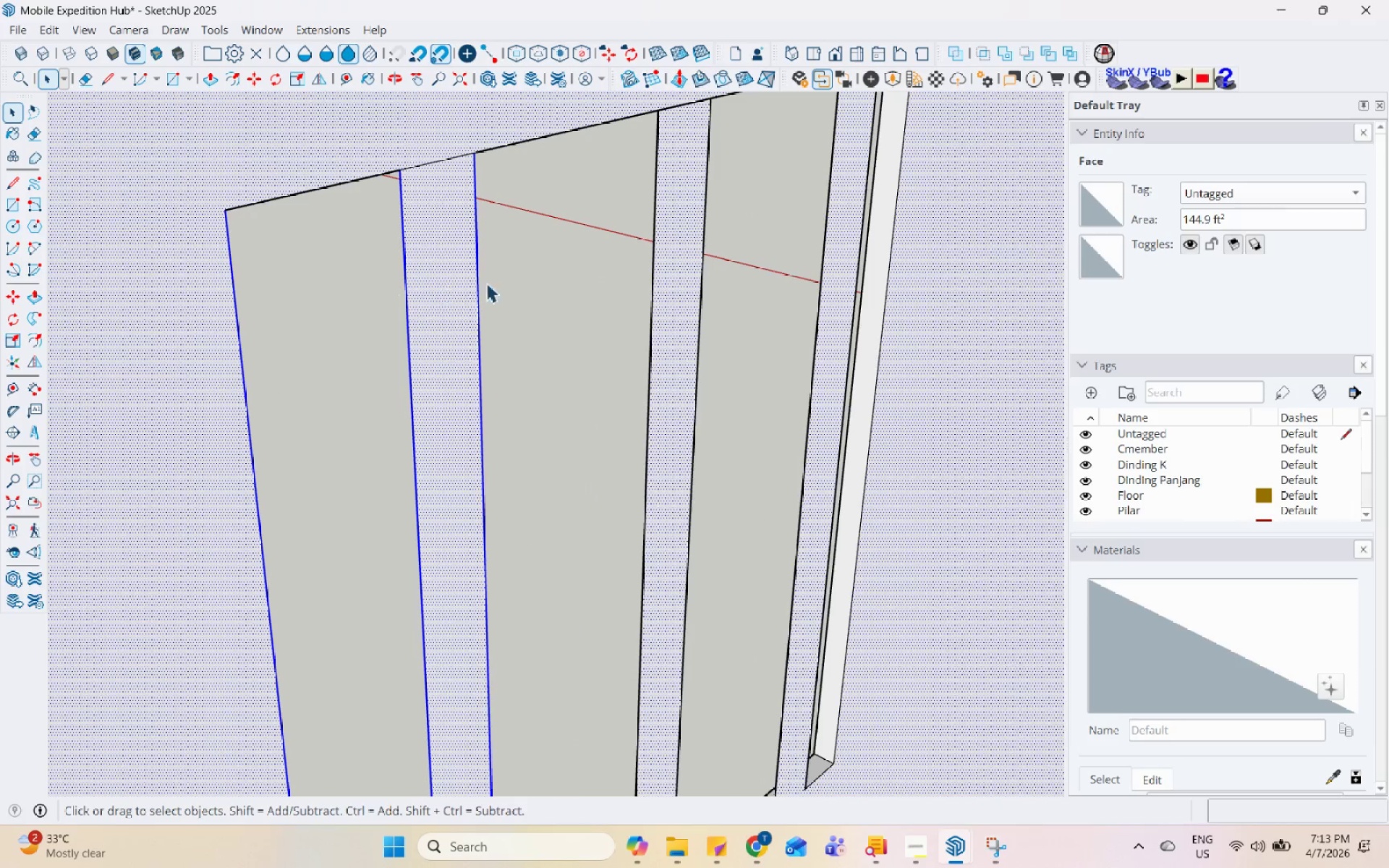 
left_click_drag(start_coordinate=[496, 283], to_coordinate=[351, 268])
 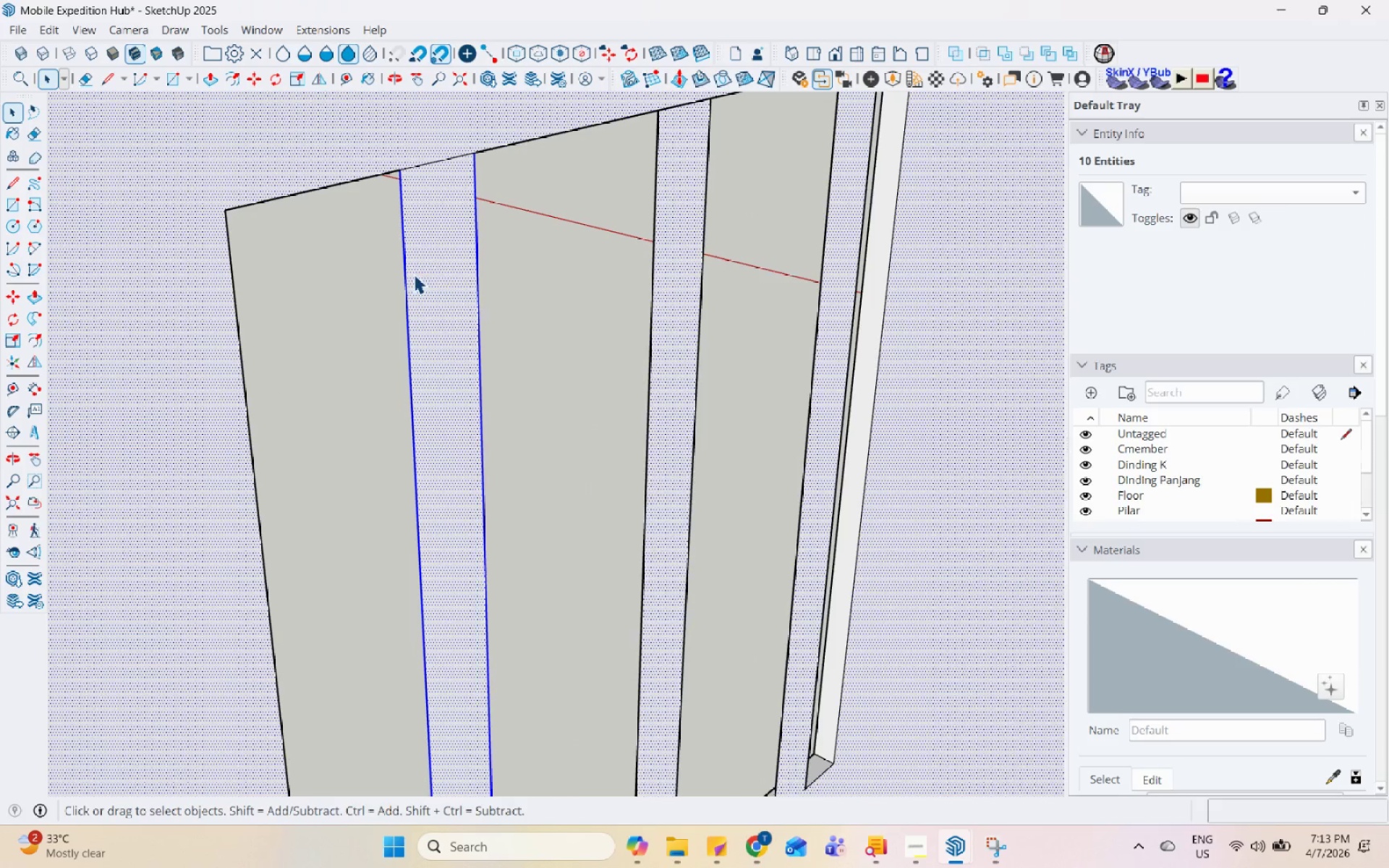 
right_click([439, 274])
 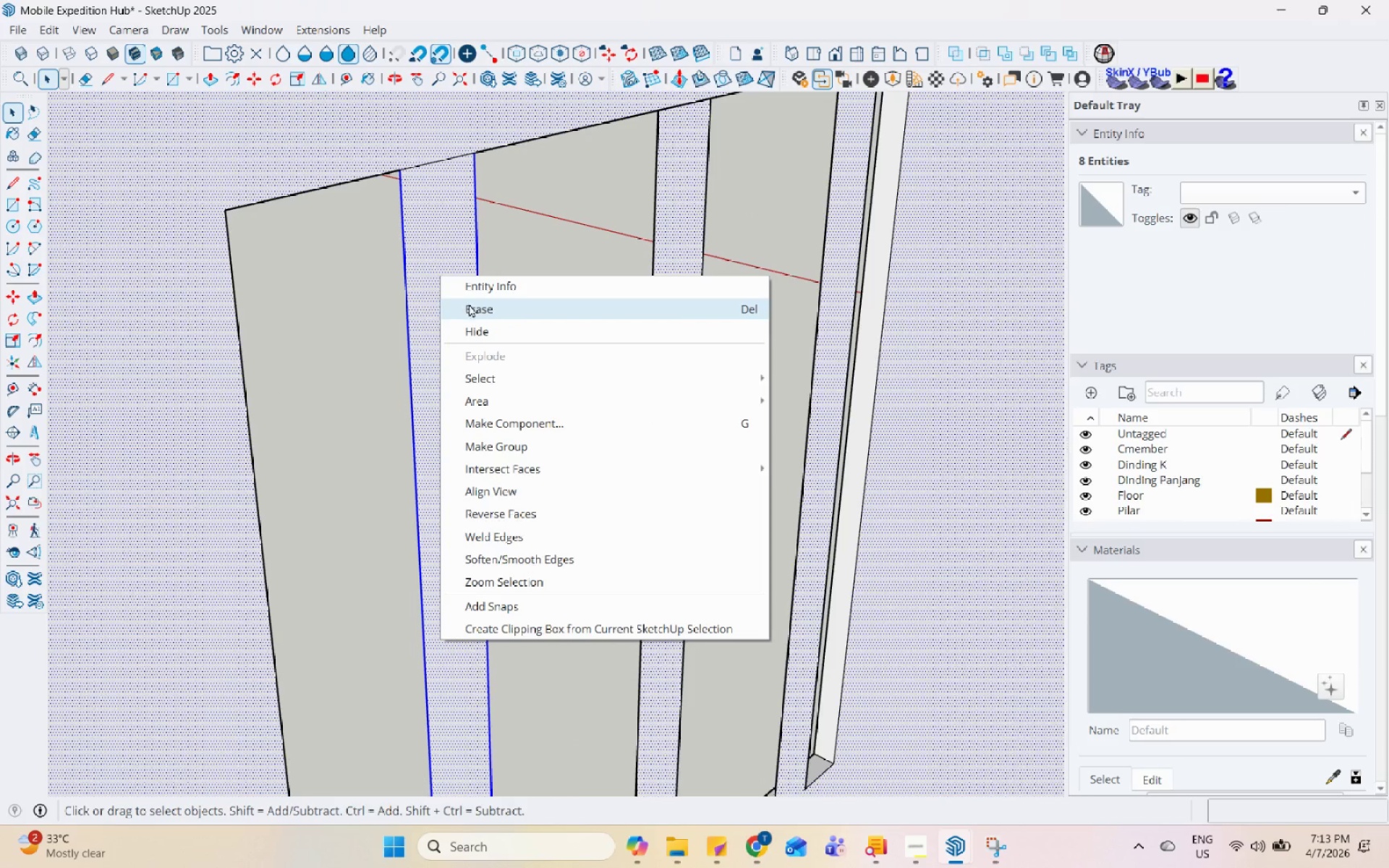 
left_click([470, 304])
 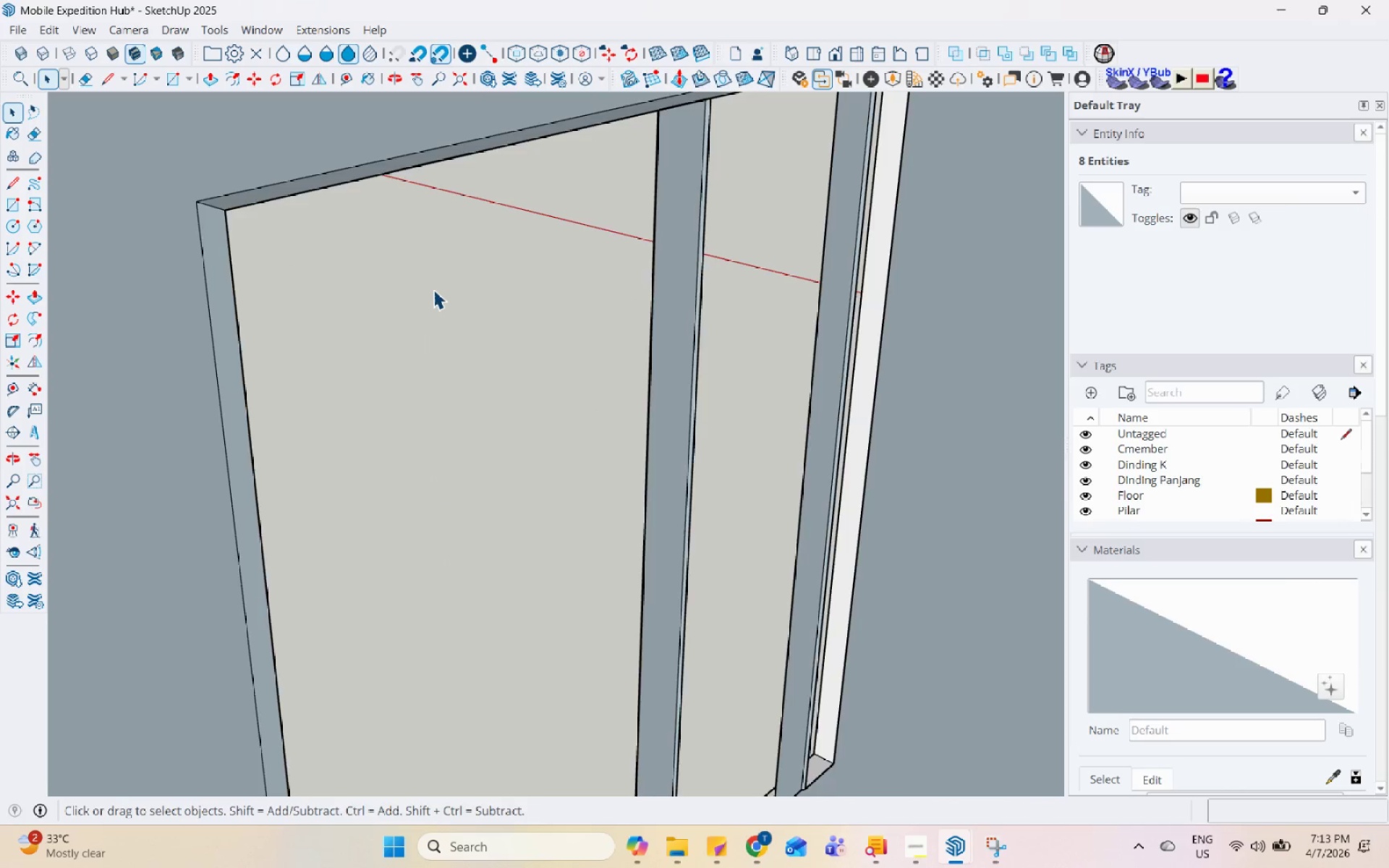 
scroll: coordinate [426, 288], scroll_direction: down, amount: 3.0
 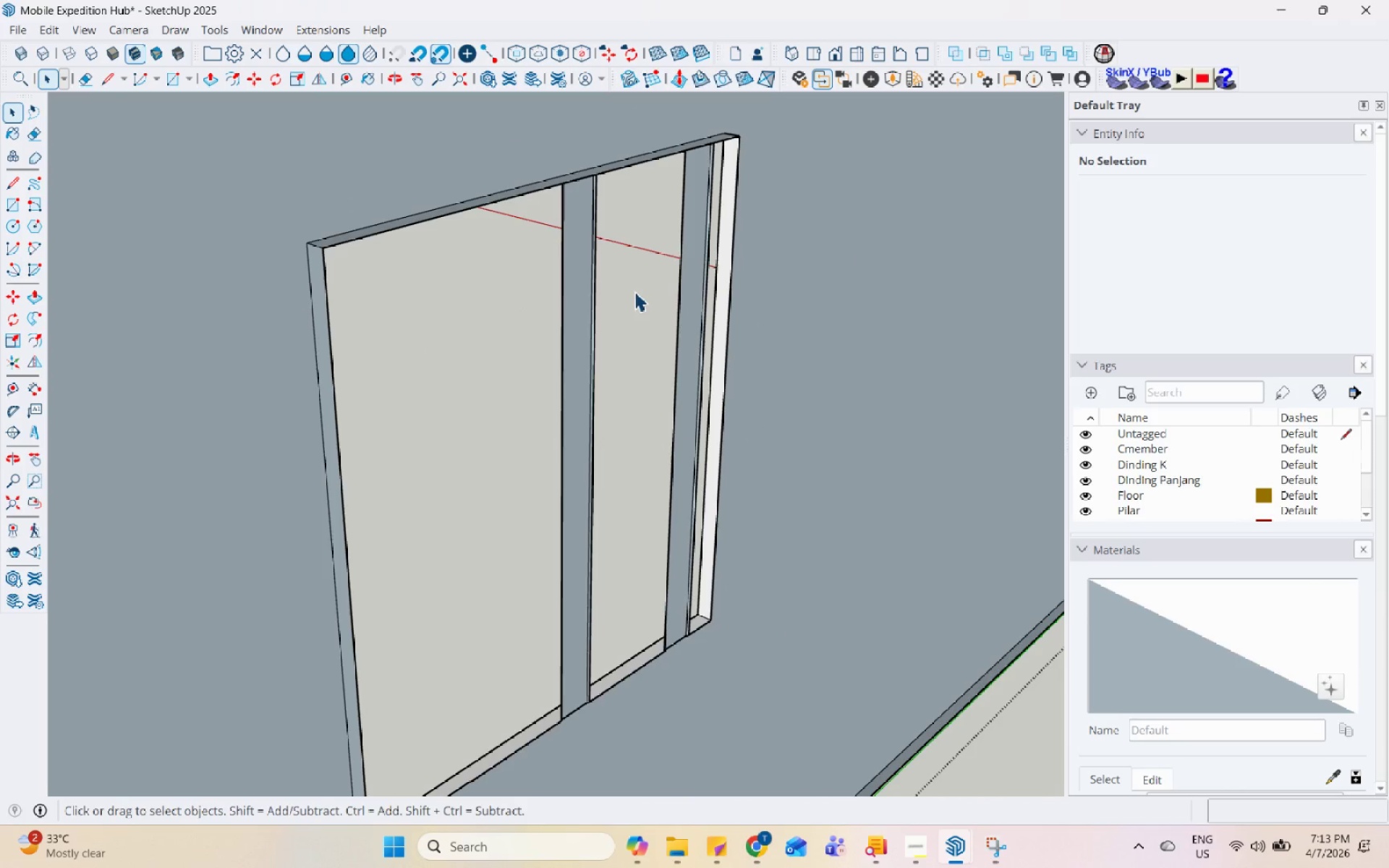 
key(Control+Z)
 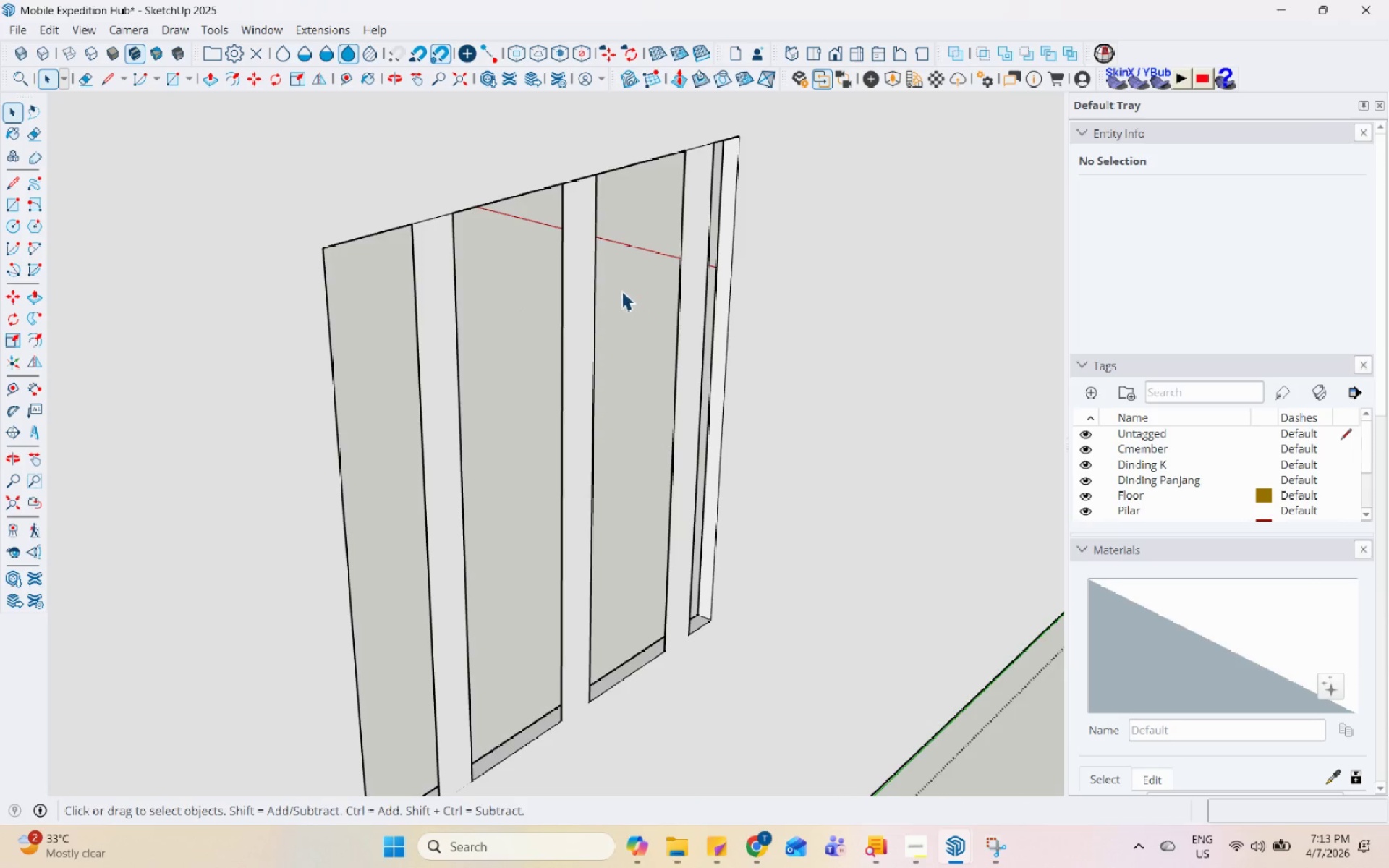 
key(Escape)
 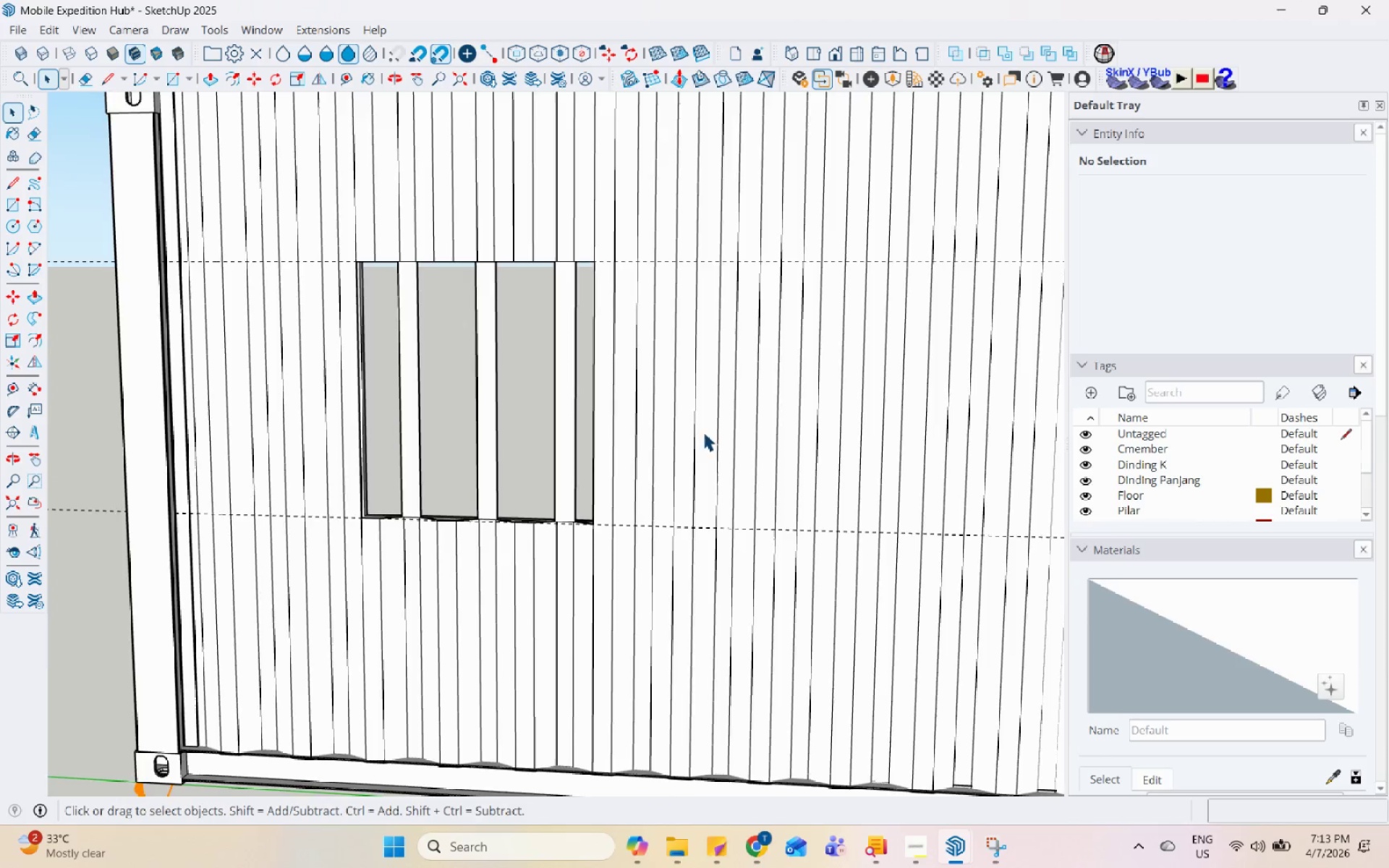 
scroll: coordinate [445, 492], scroll_direction: down, amount: 9.0
 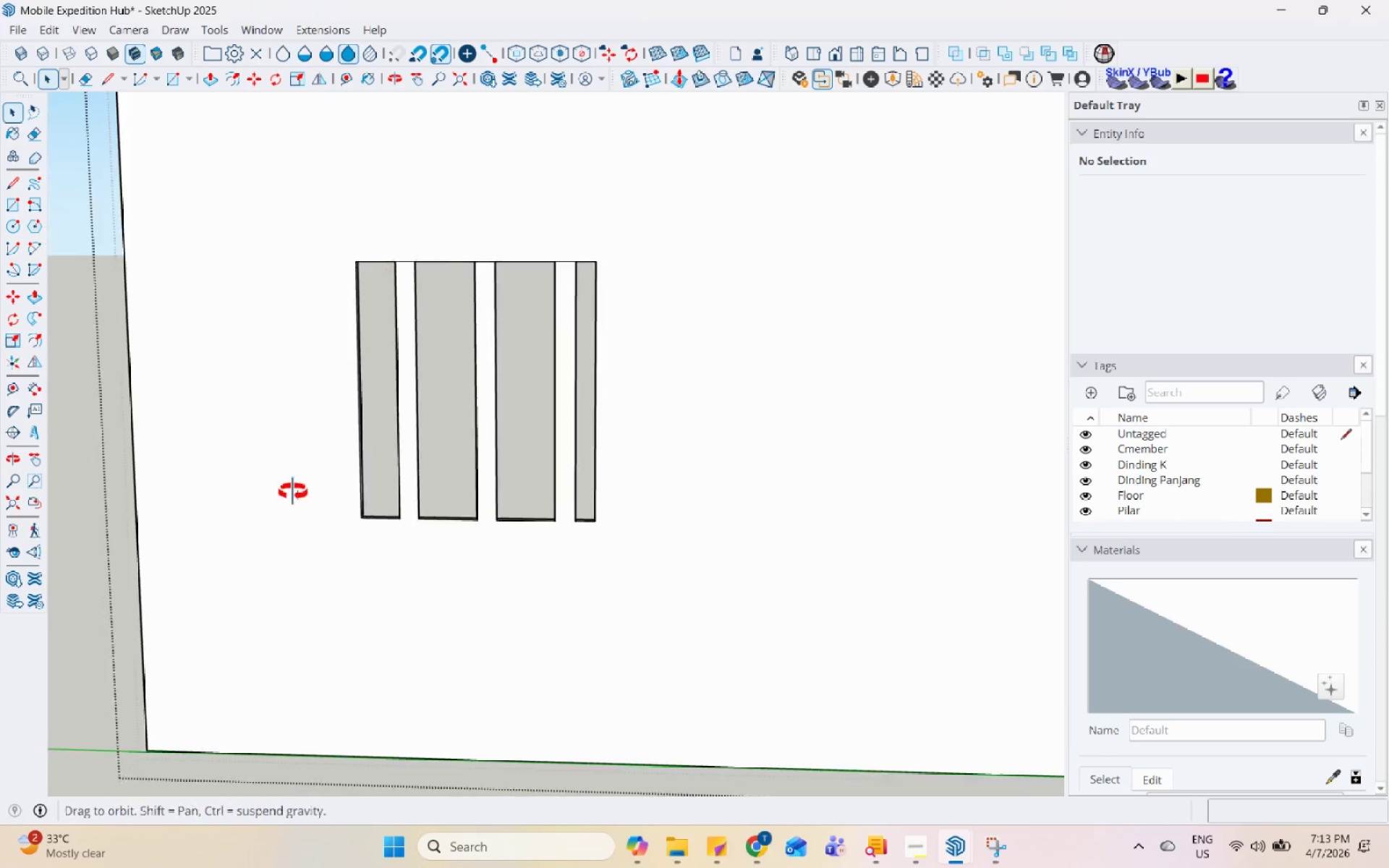 
scroll: coordinate [480, 333], scroll_direction: up, amount: 2.0
 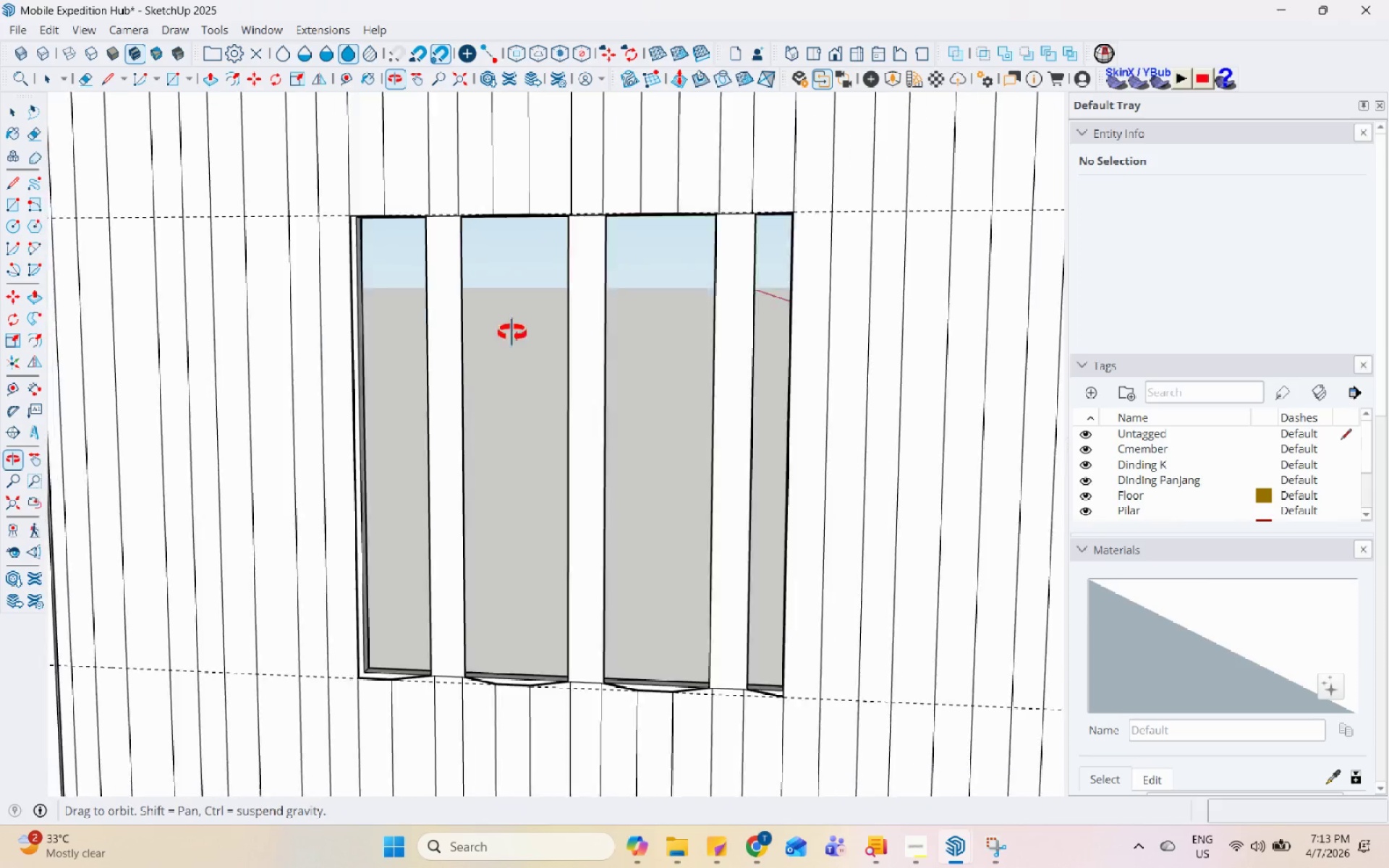 
scroll: coordinate [500, 341], scroll_direction: down, amount: 3.0
 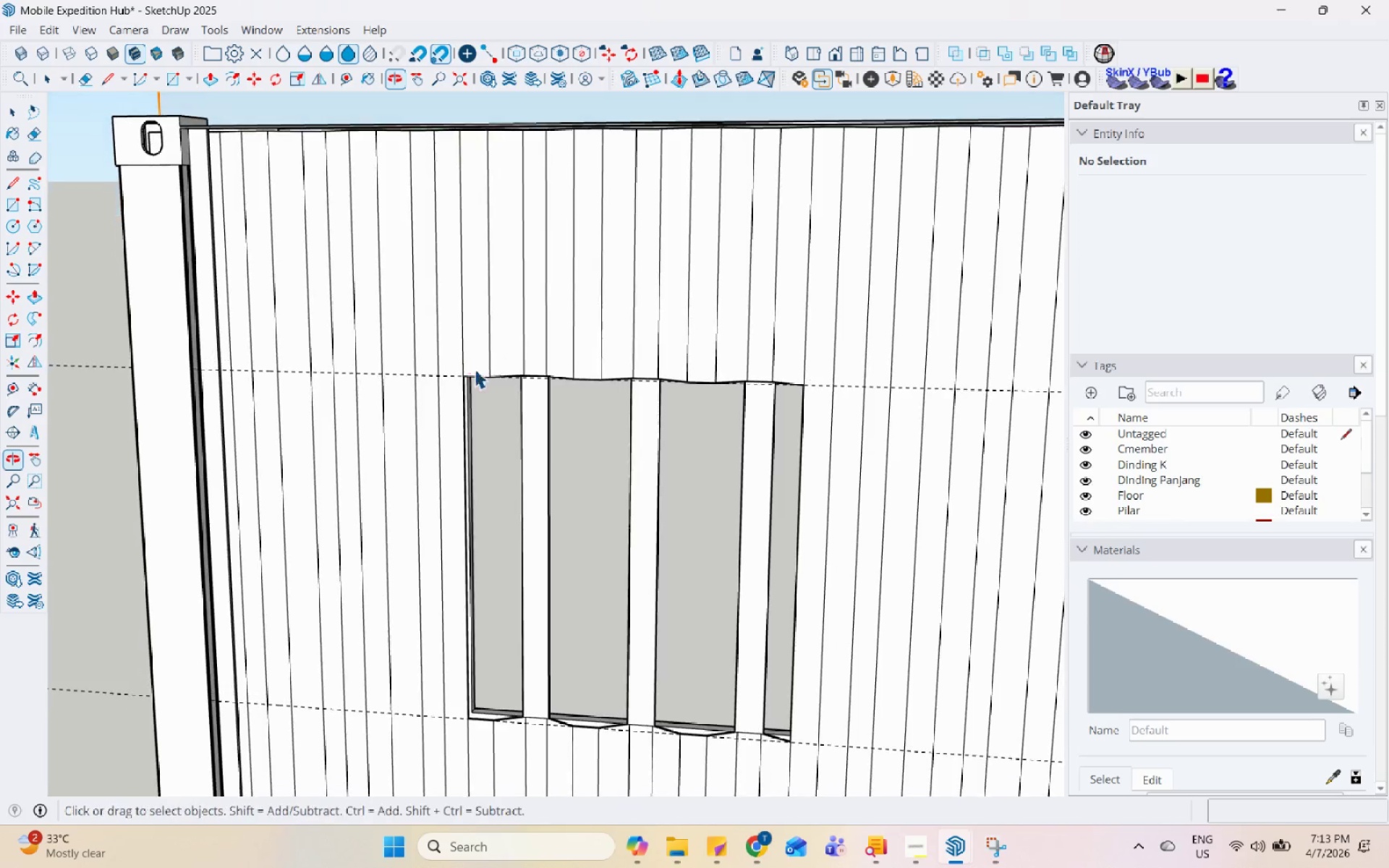 
key(Control+Z)
 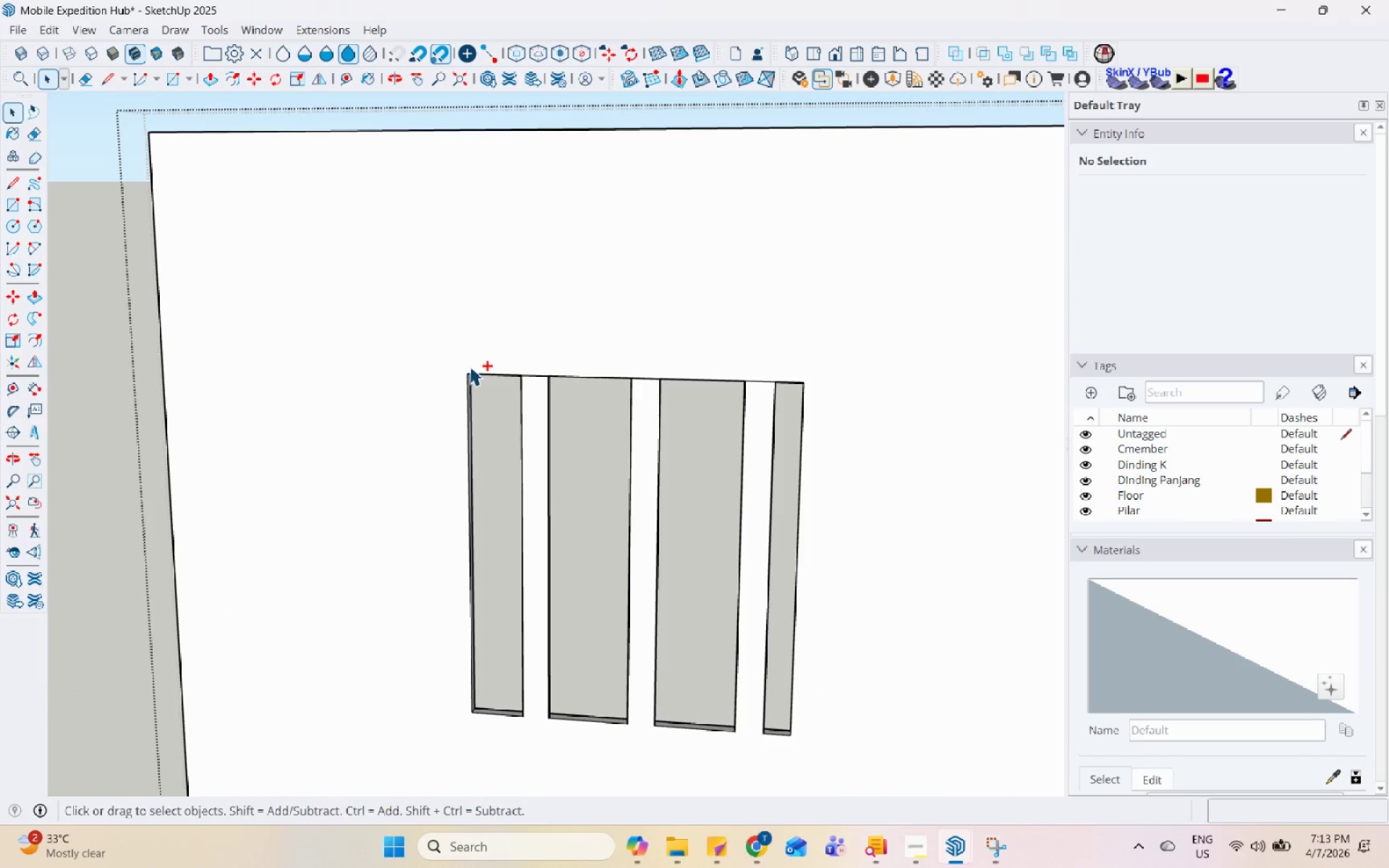 
key(Control+Z)
 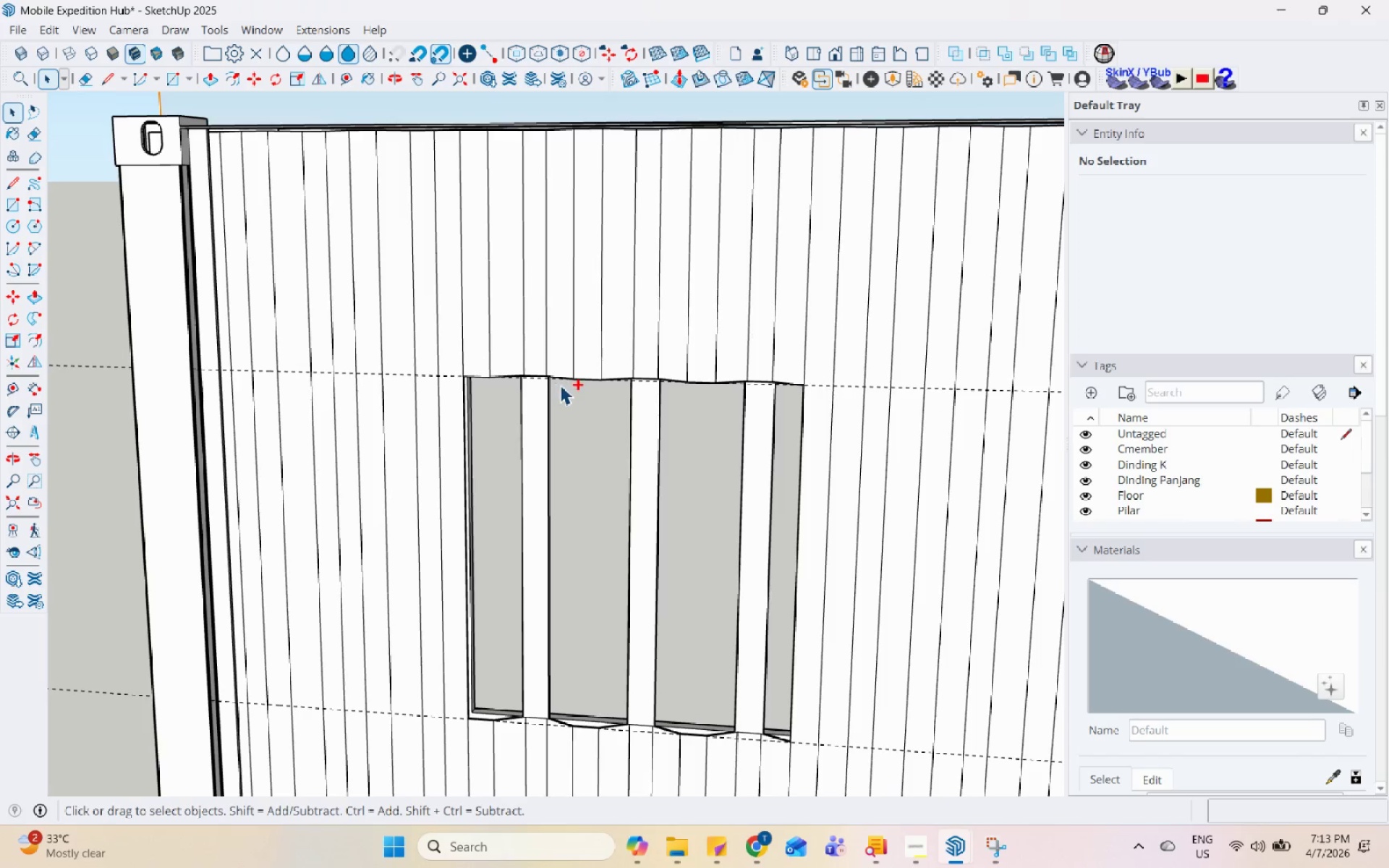 
key(Control+Z)
 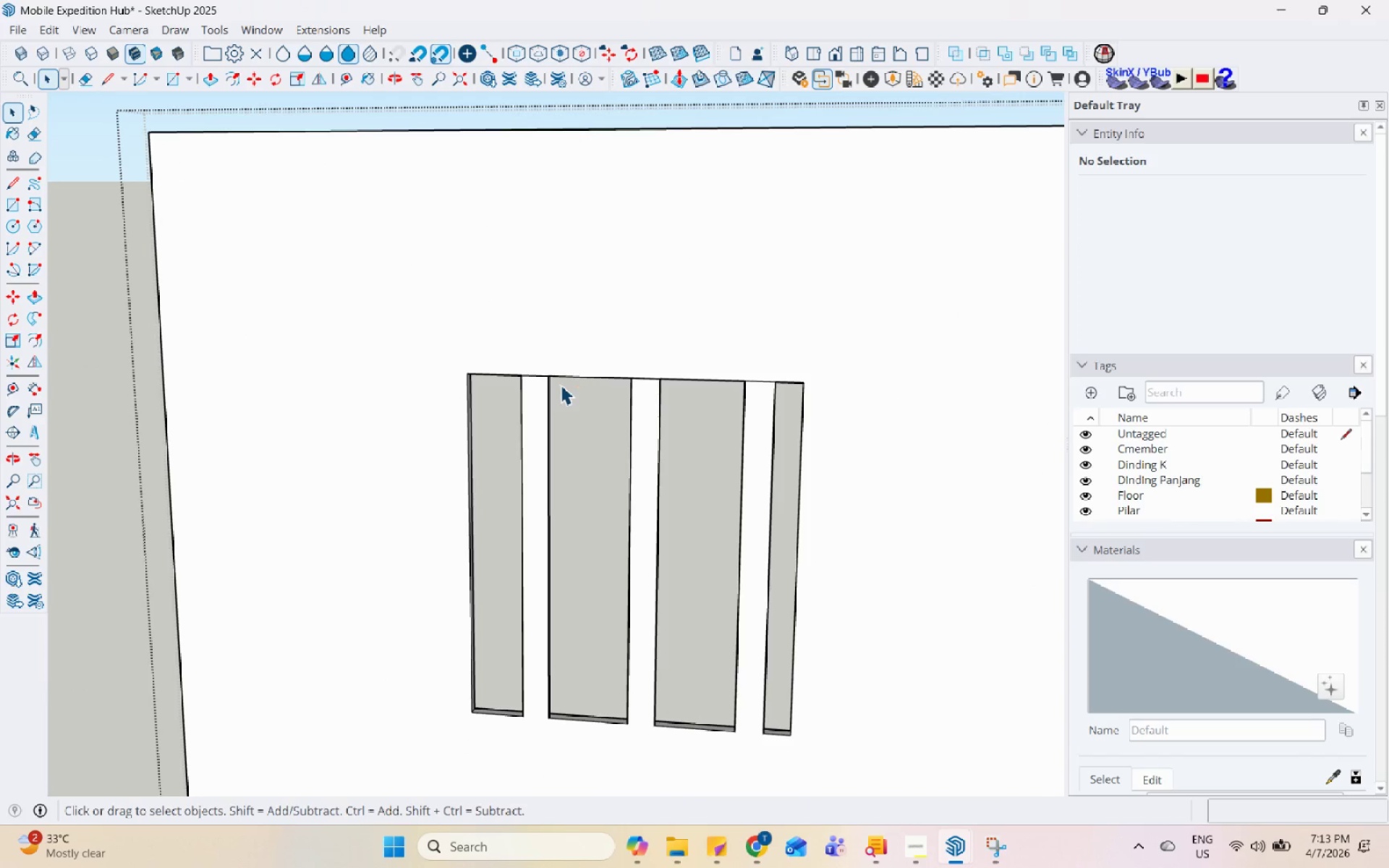 
key(Escape)
 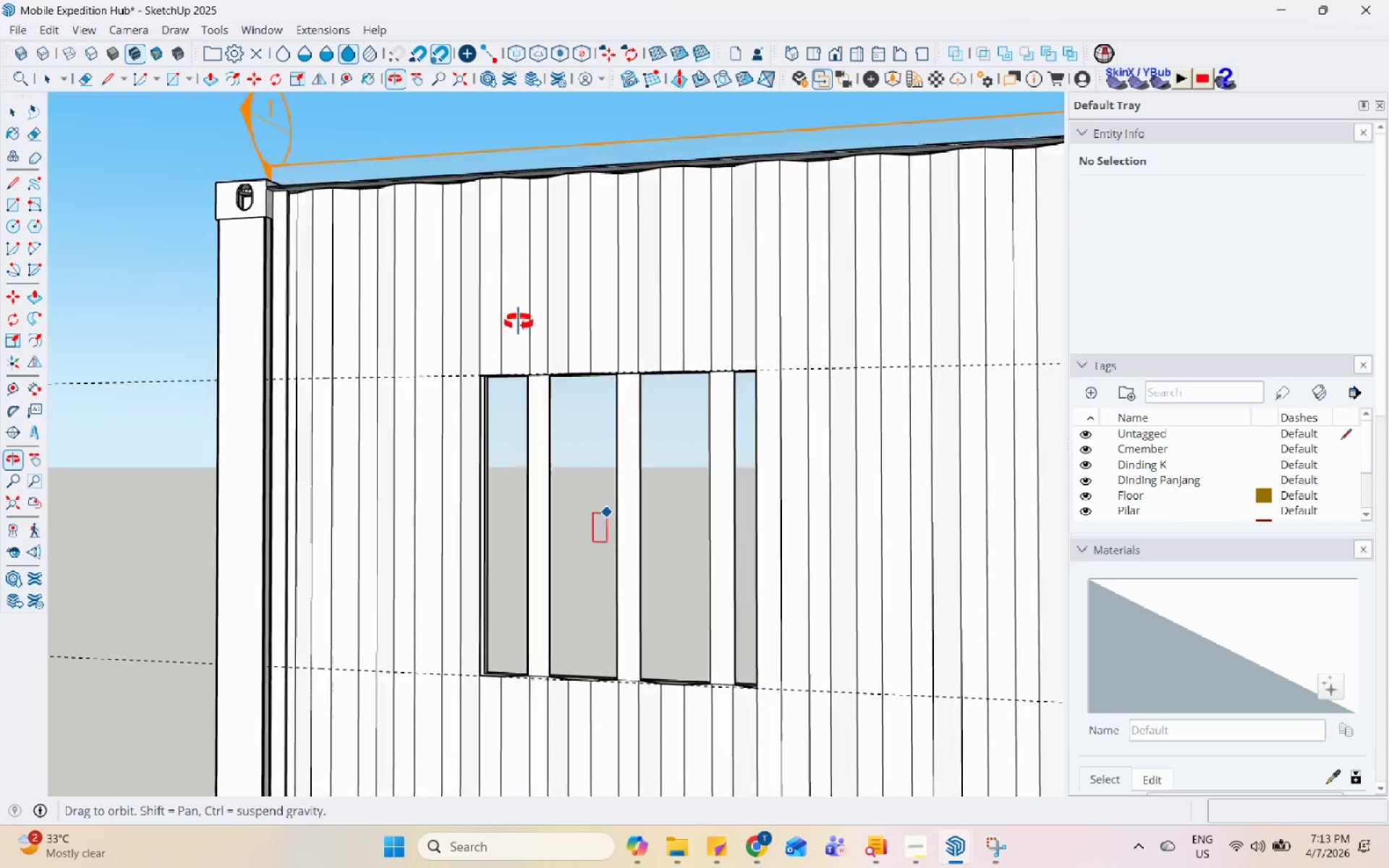 
scroll: coordinate [561, 385], scroll_direction: down, amount: 2.0
 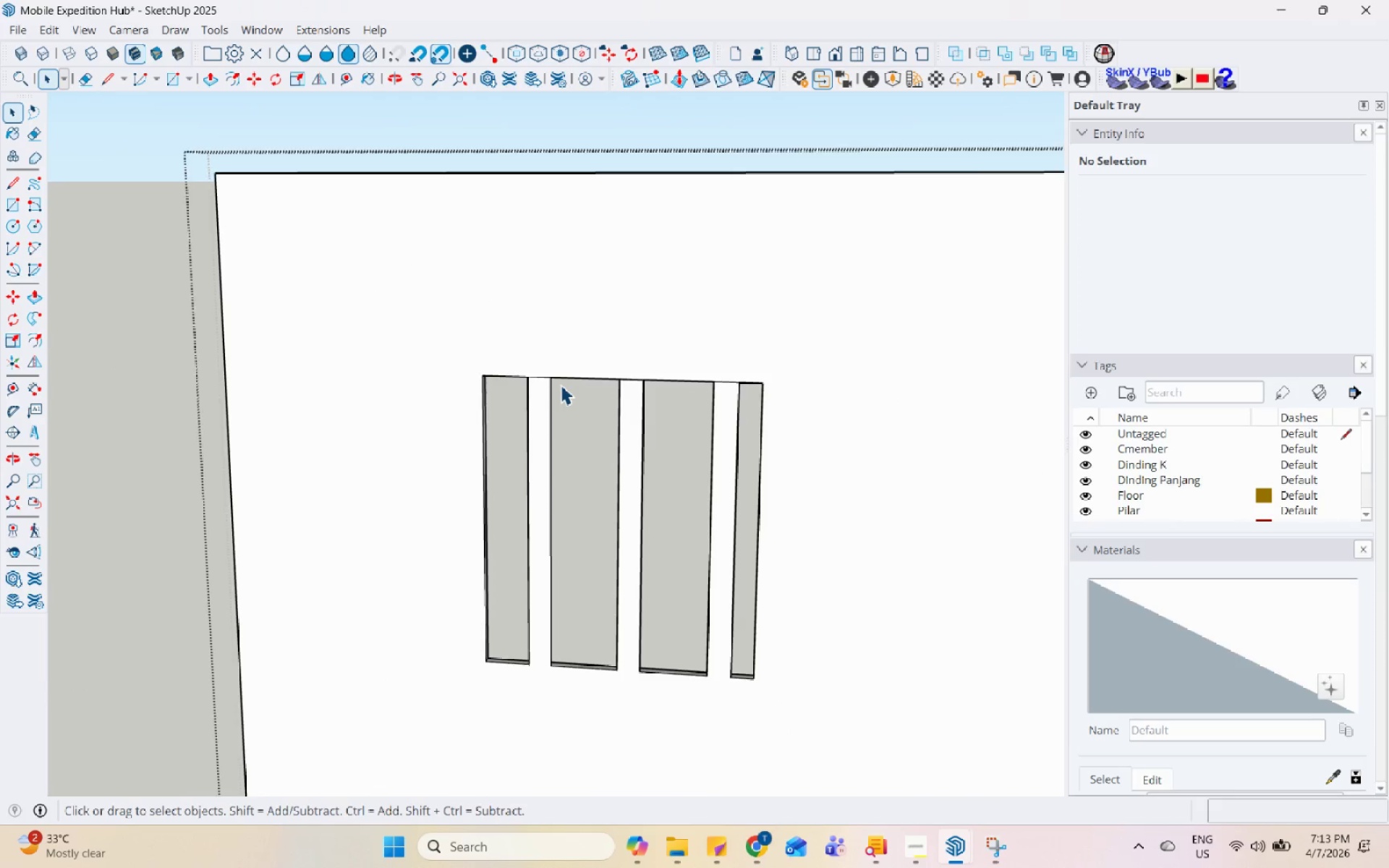 
scroll: coordinate [354, 360], scroll_direction: up, amount: 12.0
 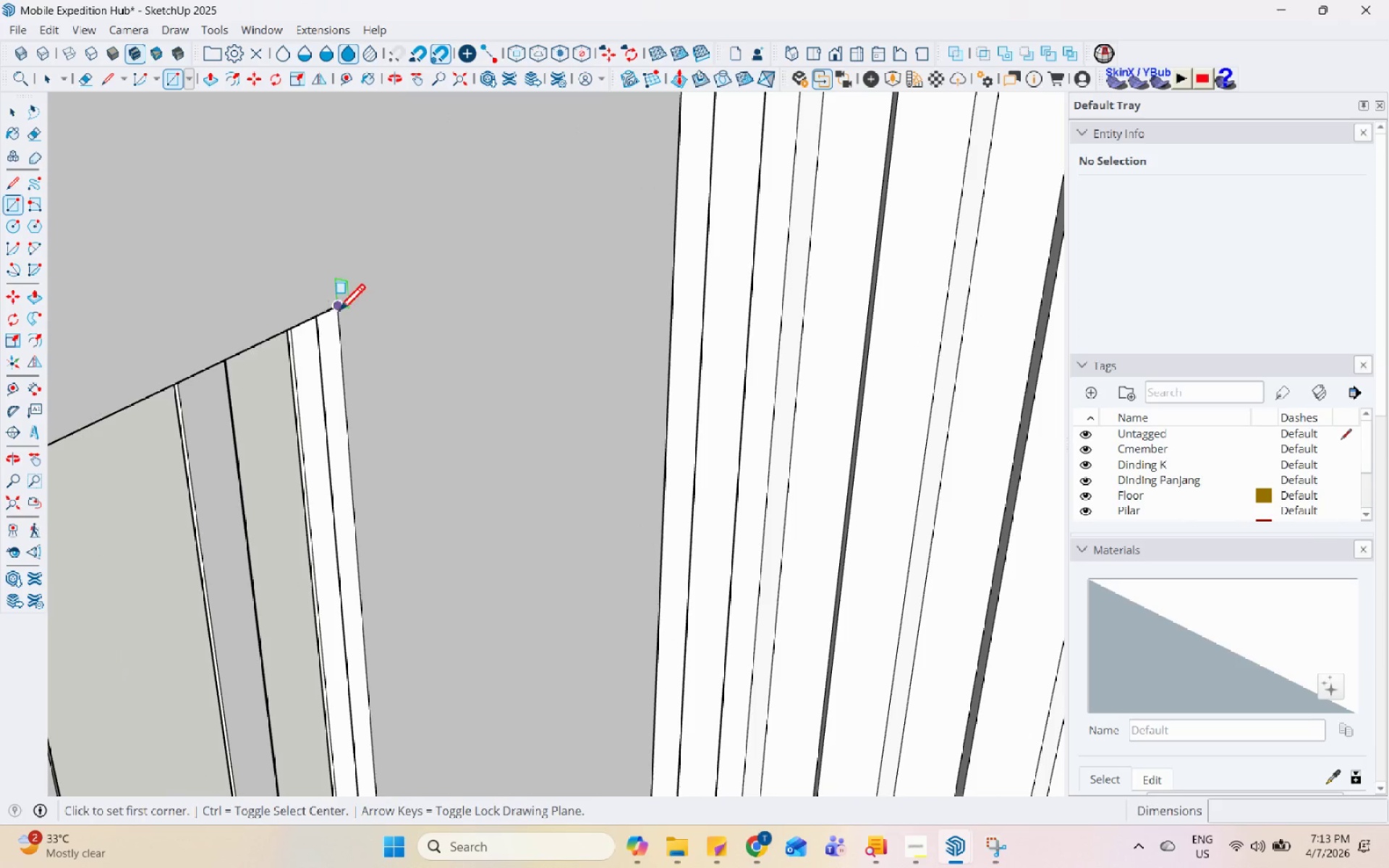 
left_click([338, 312])
 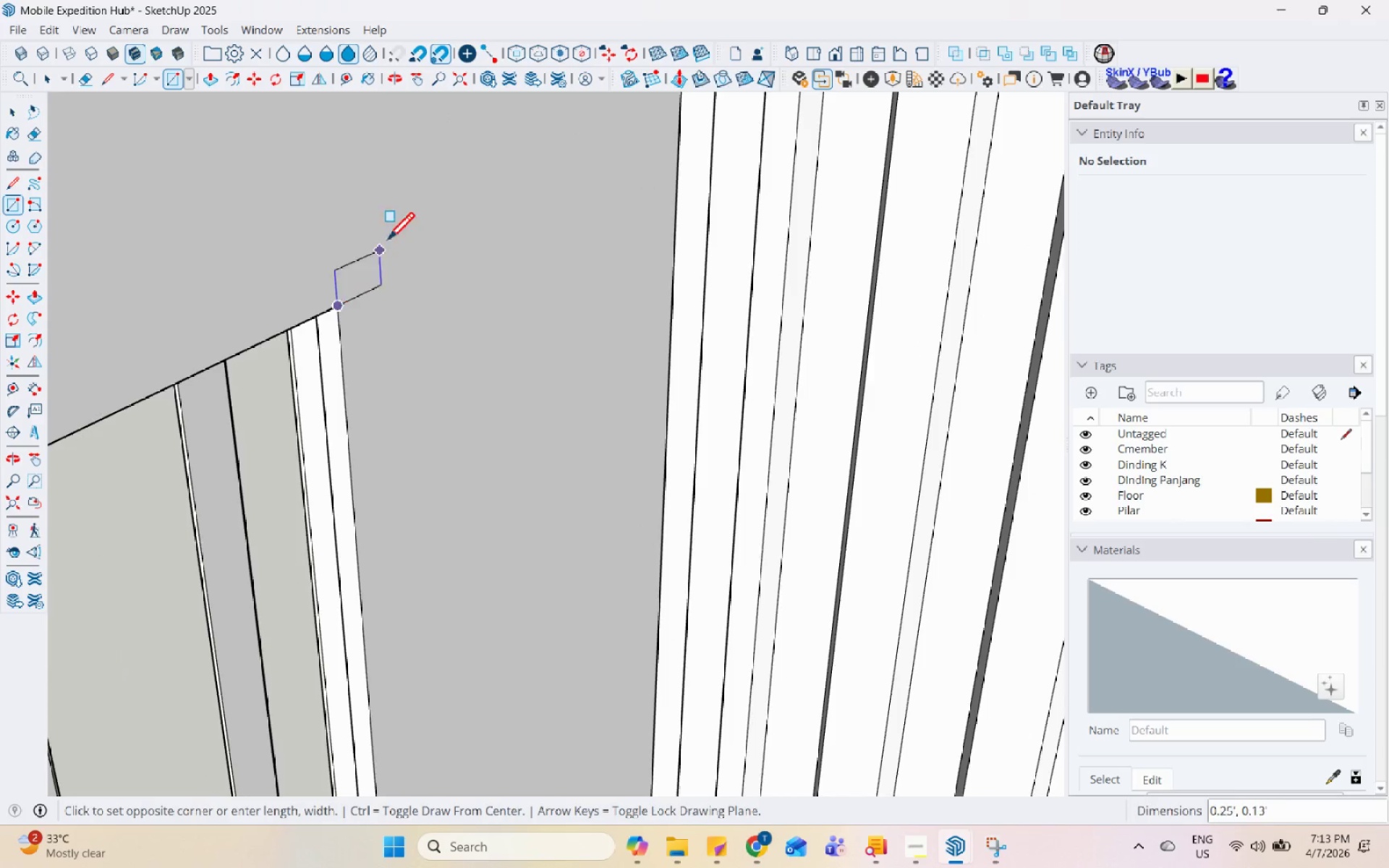 
scroll: coordinate [235, 791], scroll_direction: down, amount: 6.0
 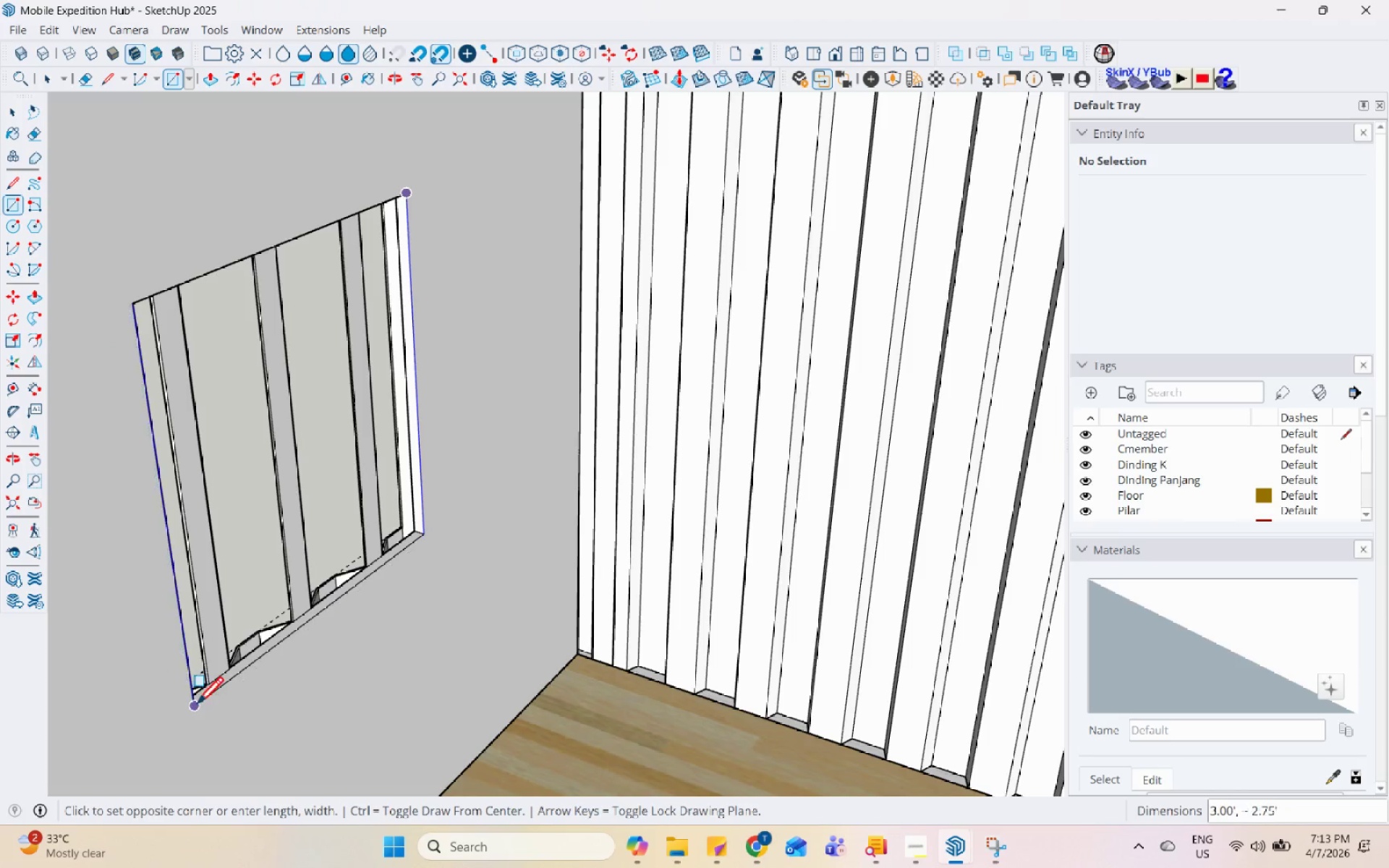 
left_click([196, 706])
 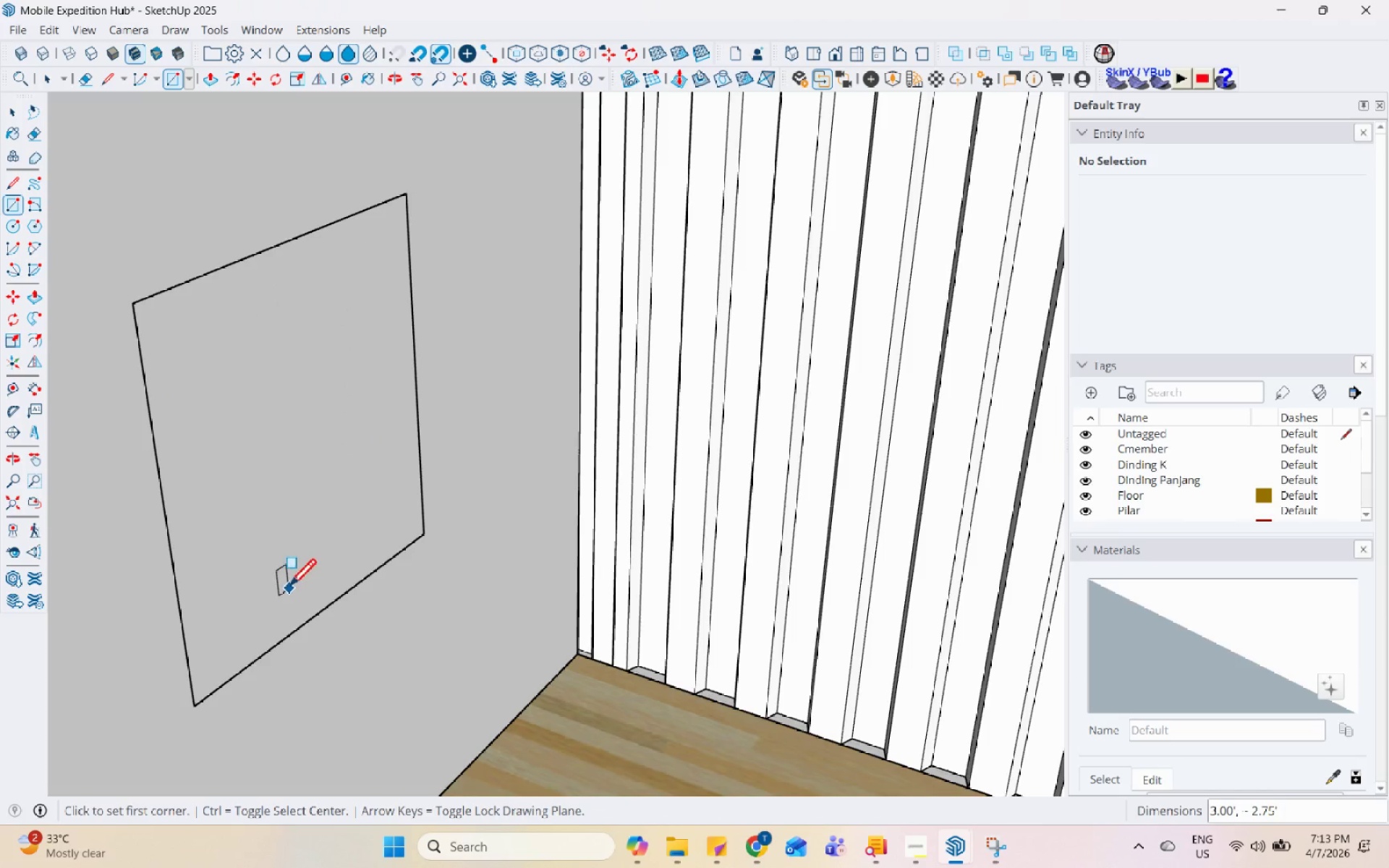 
key(Space)
 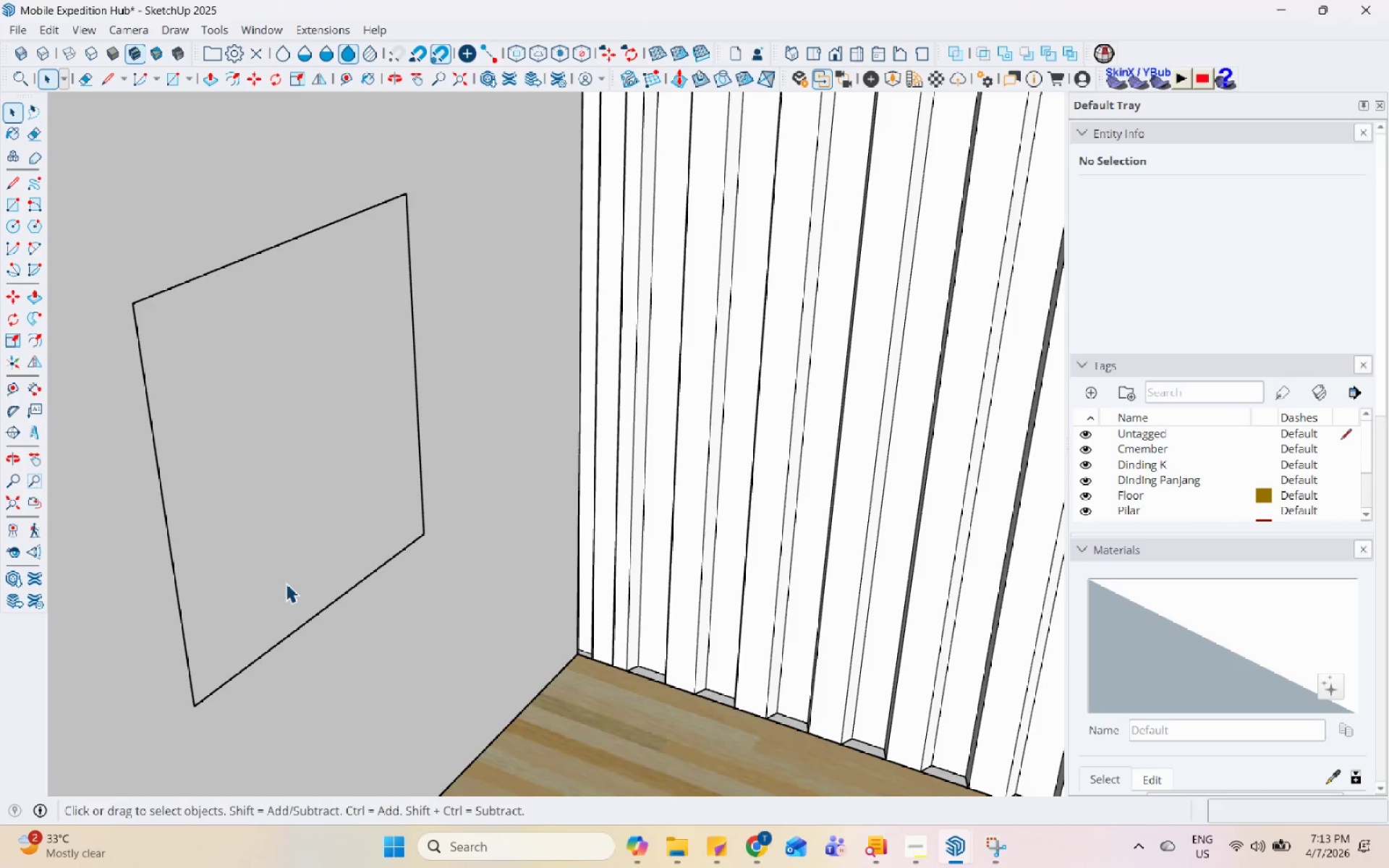 
wait(21.7)
 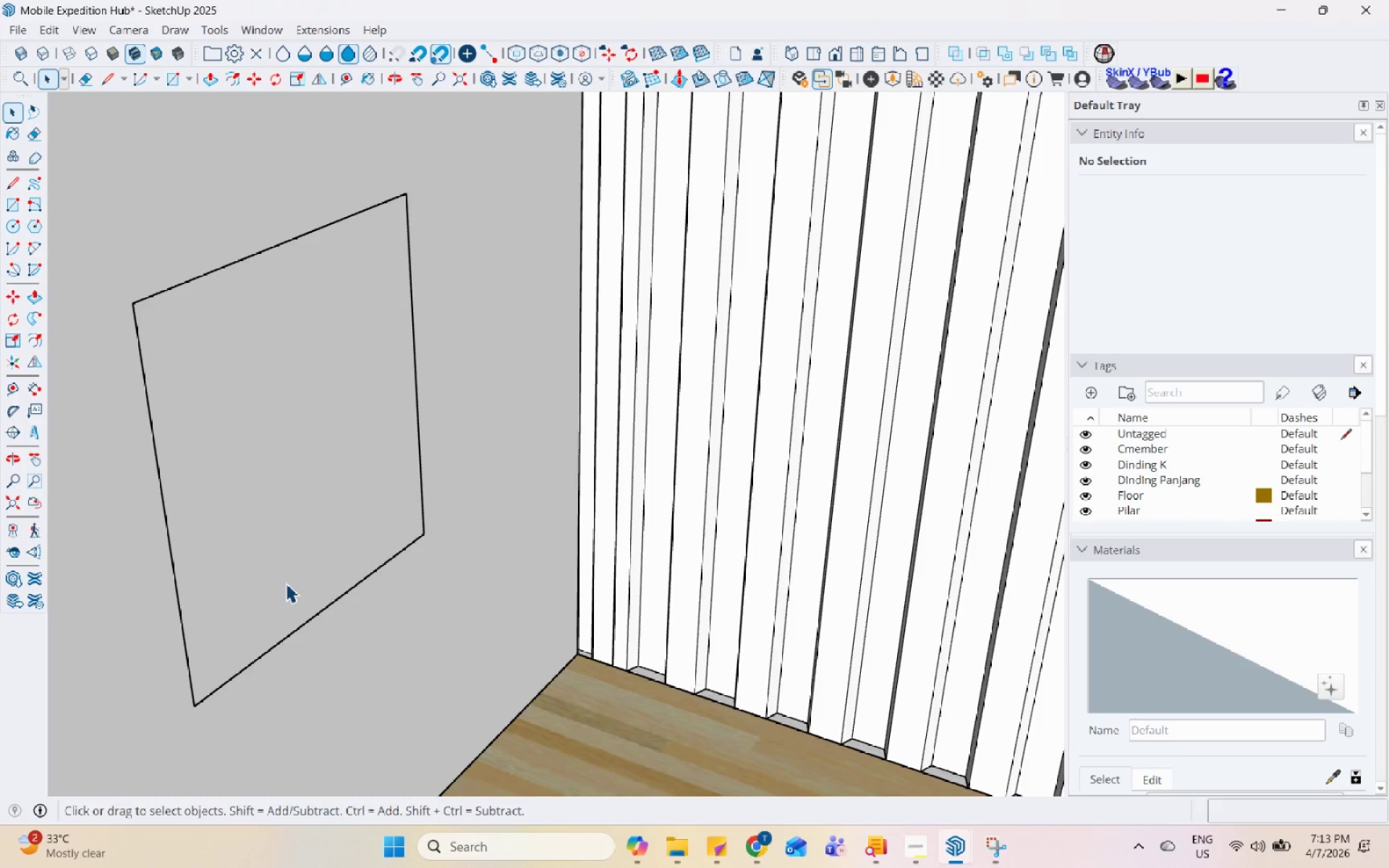 
left_click([268, 585])
 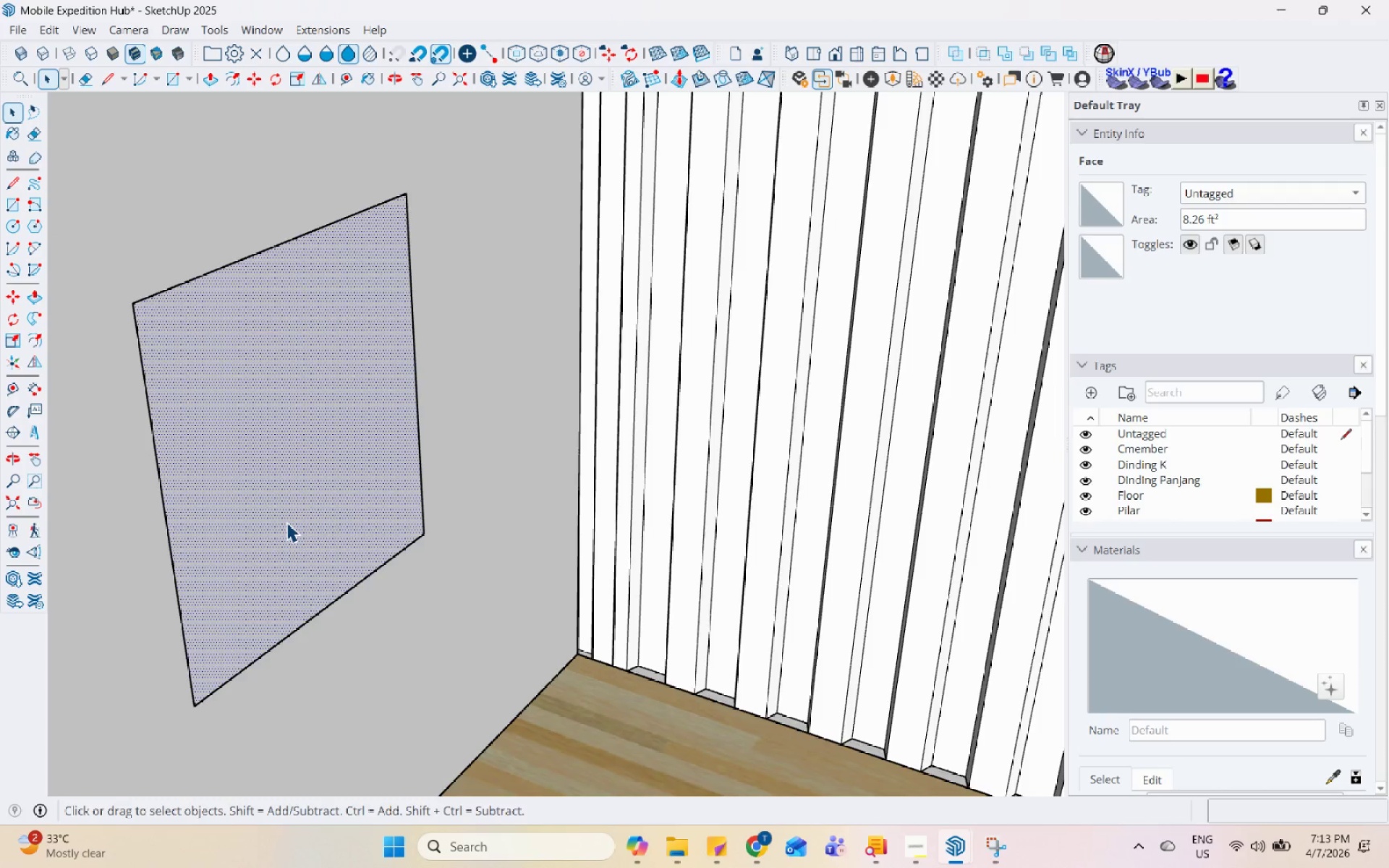 
key(P)
 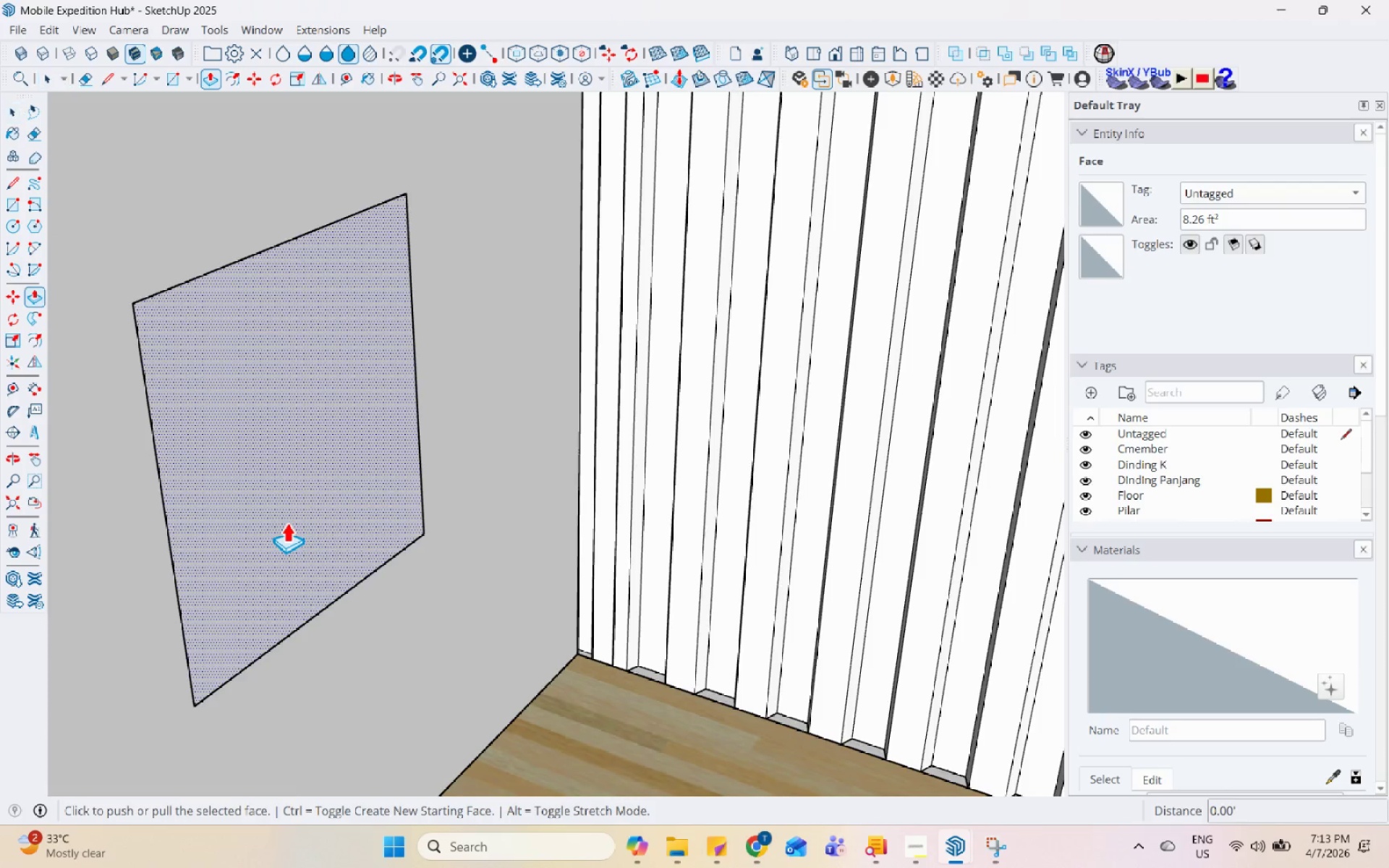 
left_click([286, 522])
 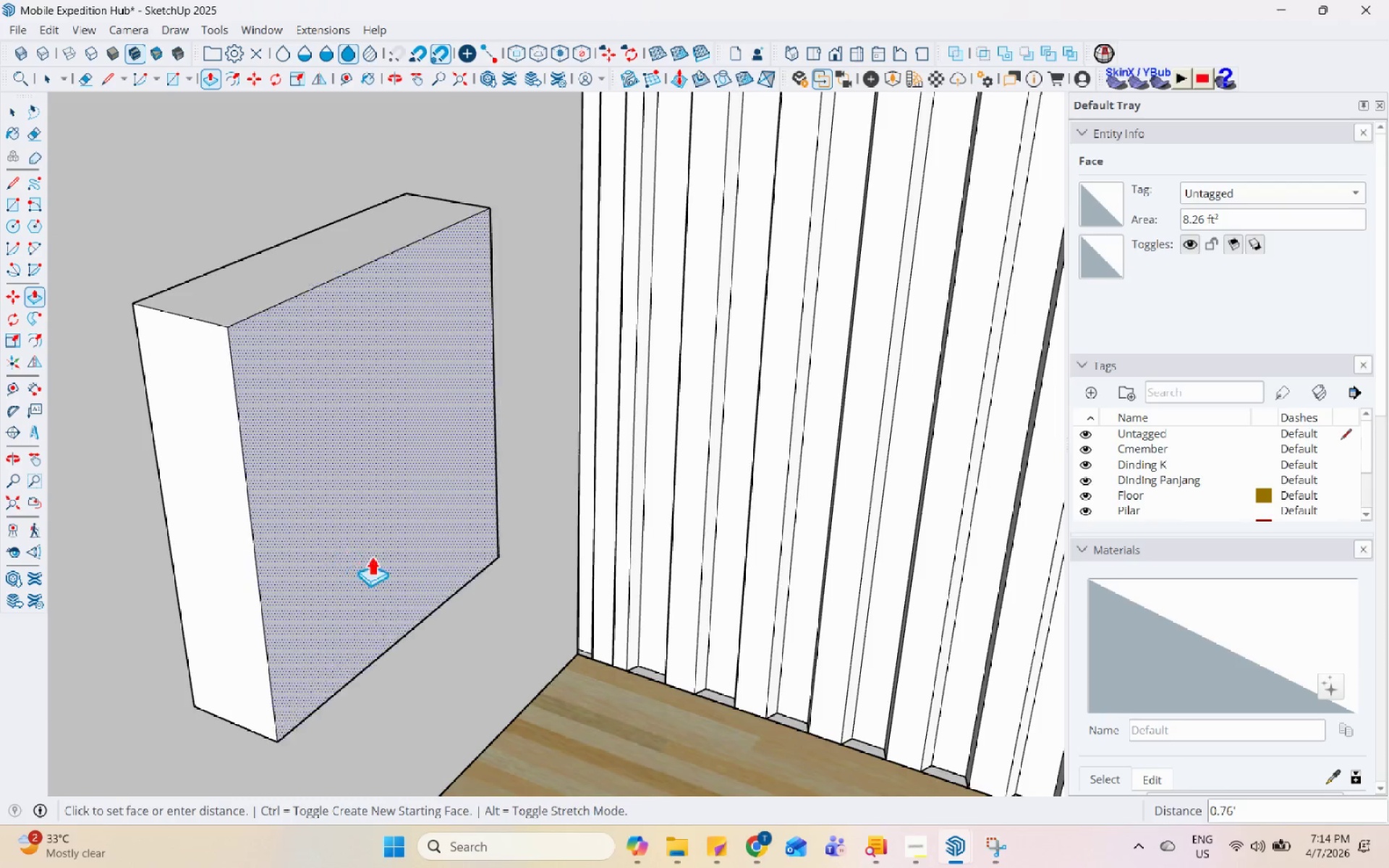 
left_click([392, 557])
 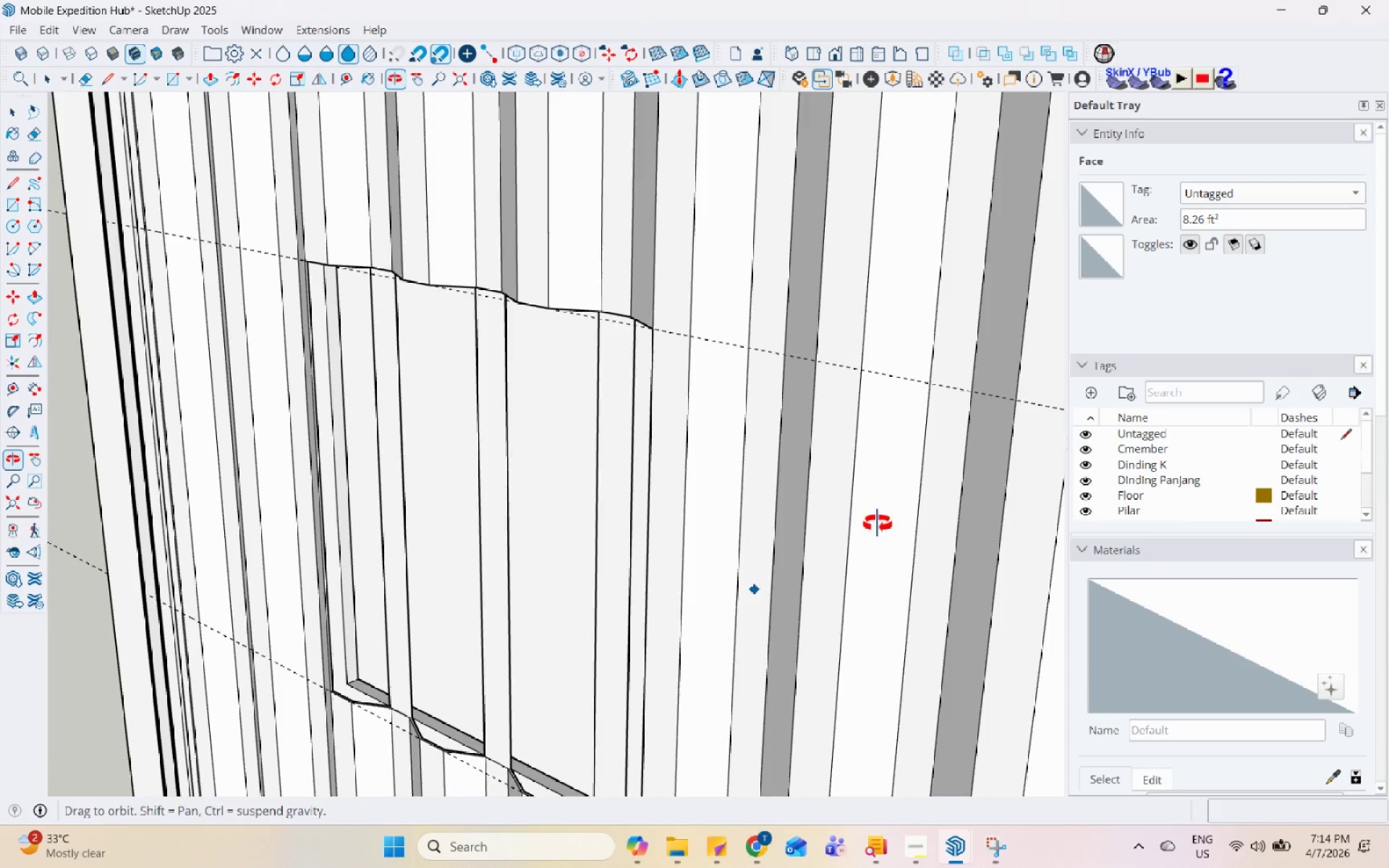 
key(Space)
 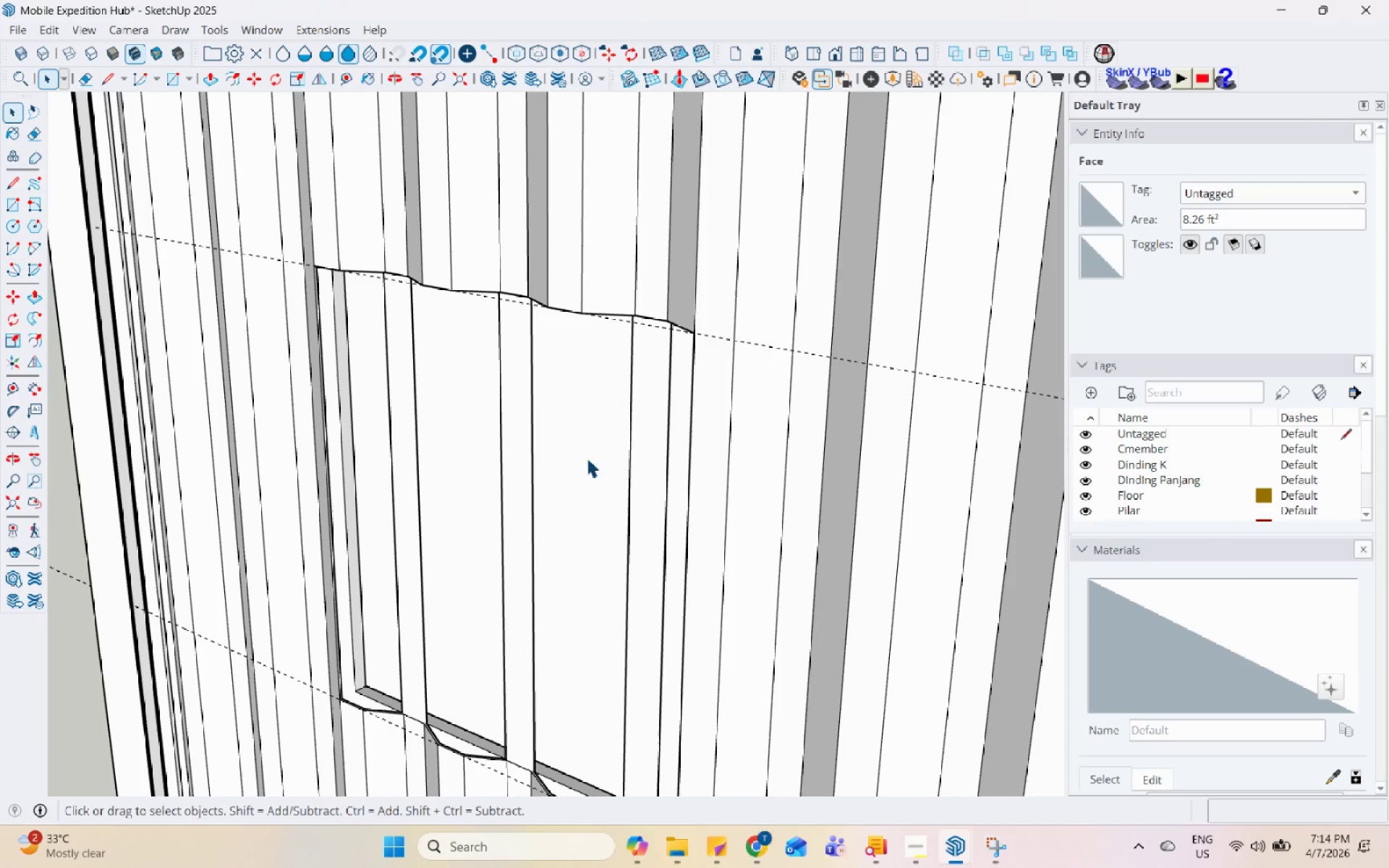 
left_click([587, 458])
 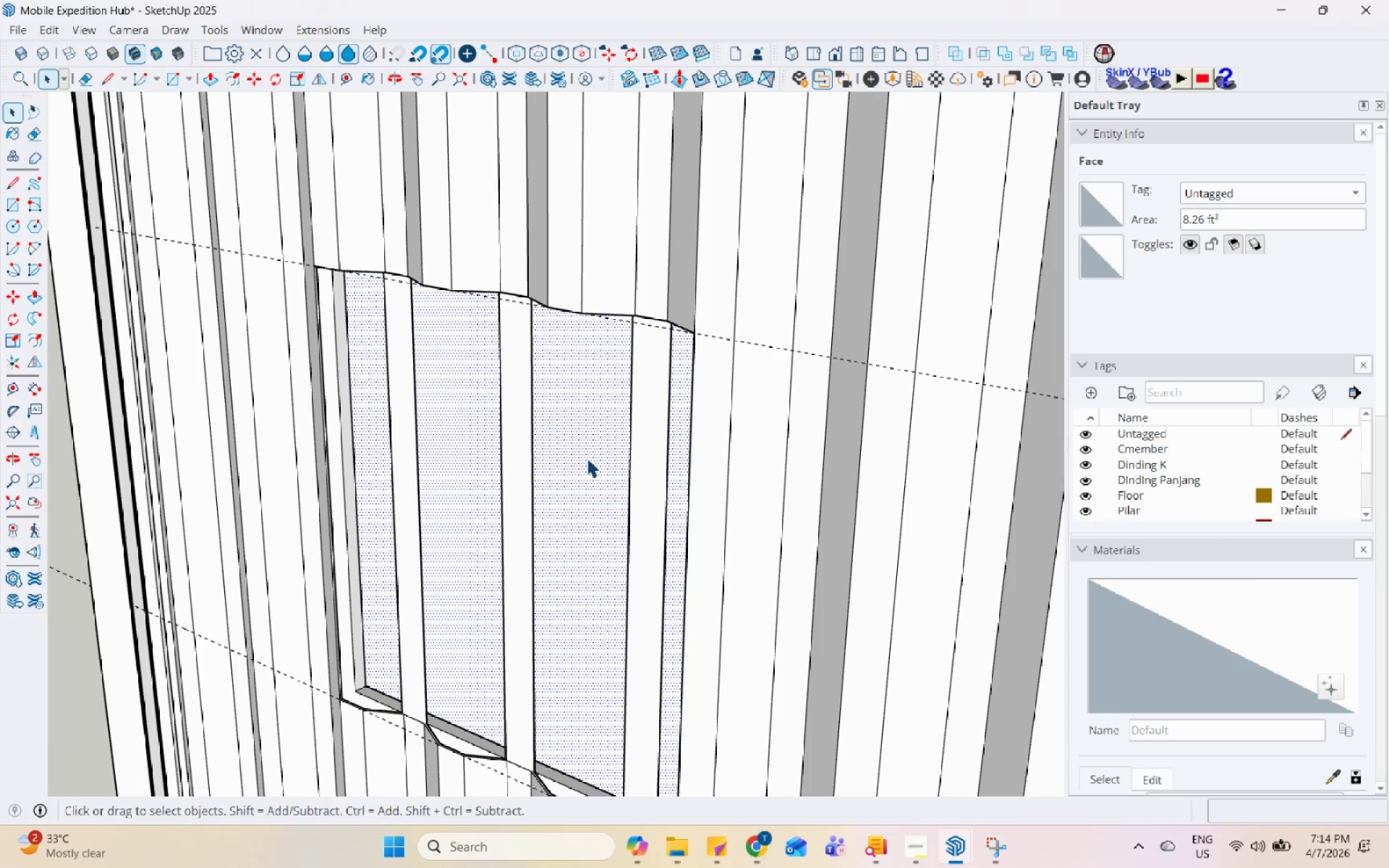 
key(P)
 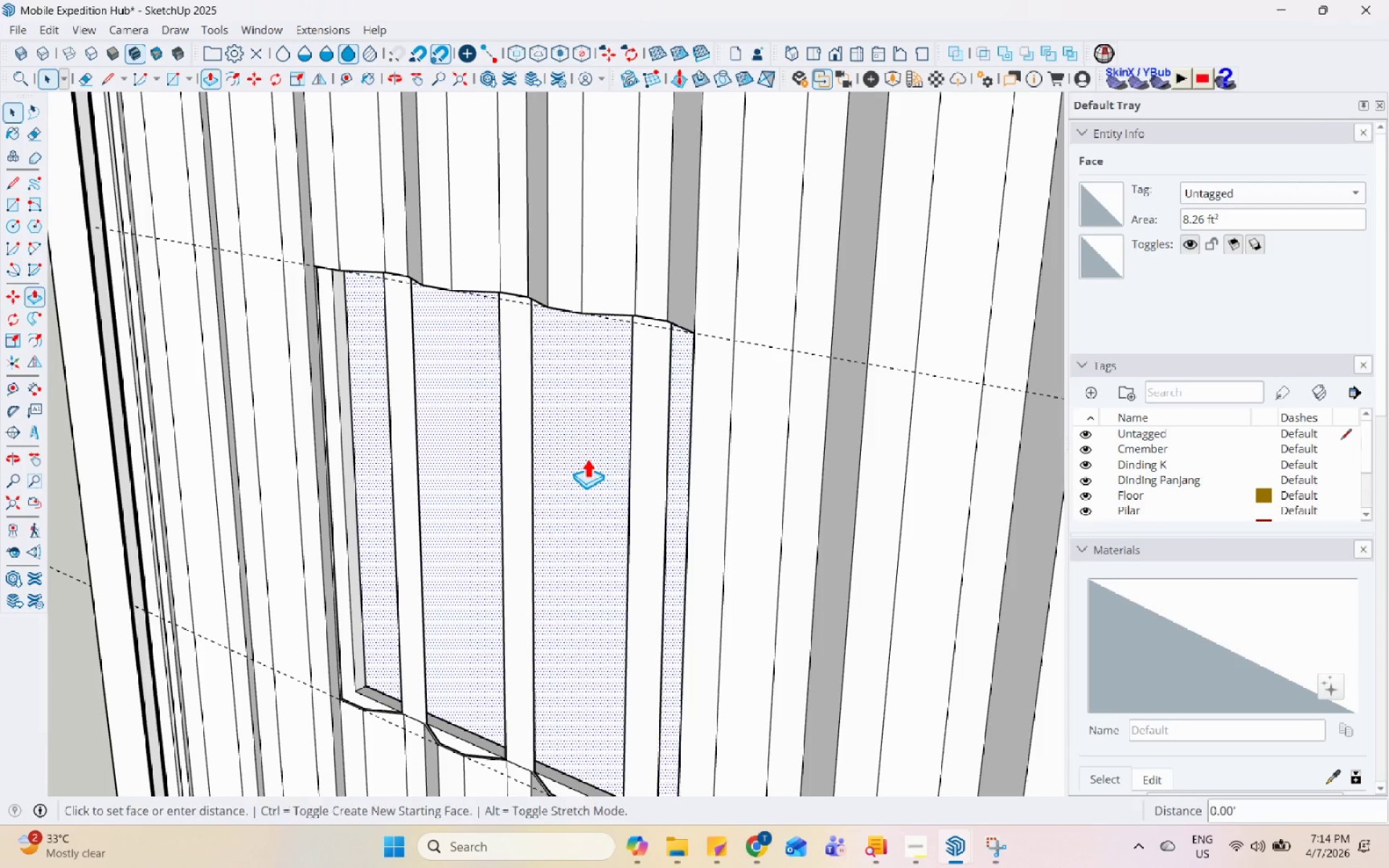 
left_click([587, 458])
 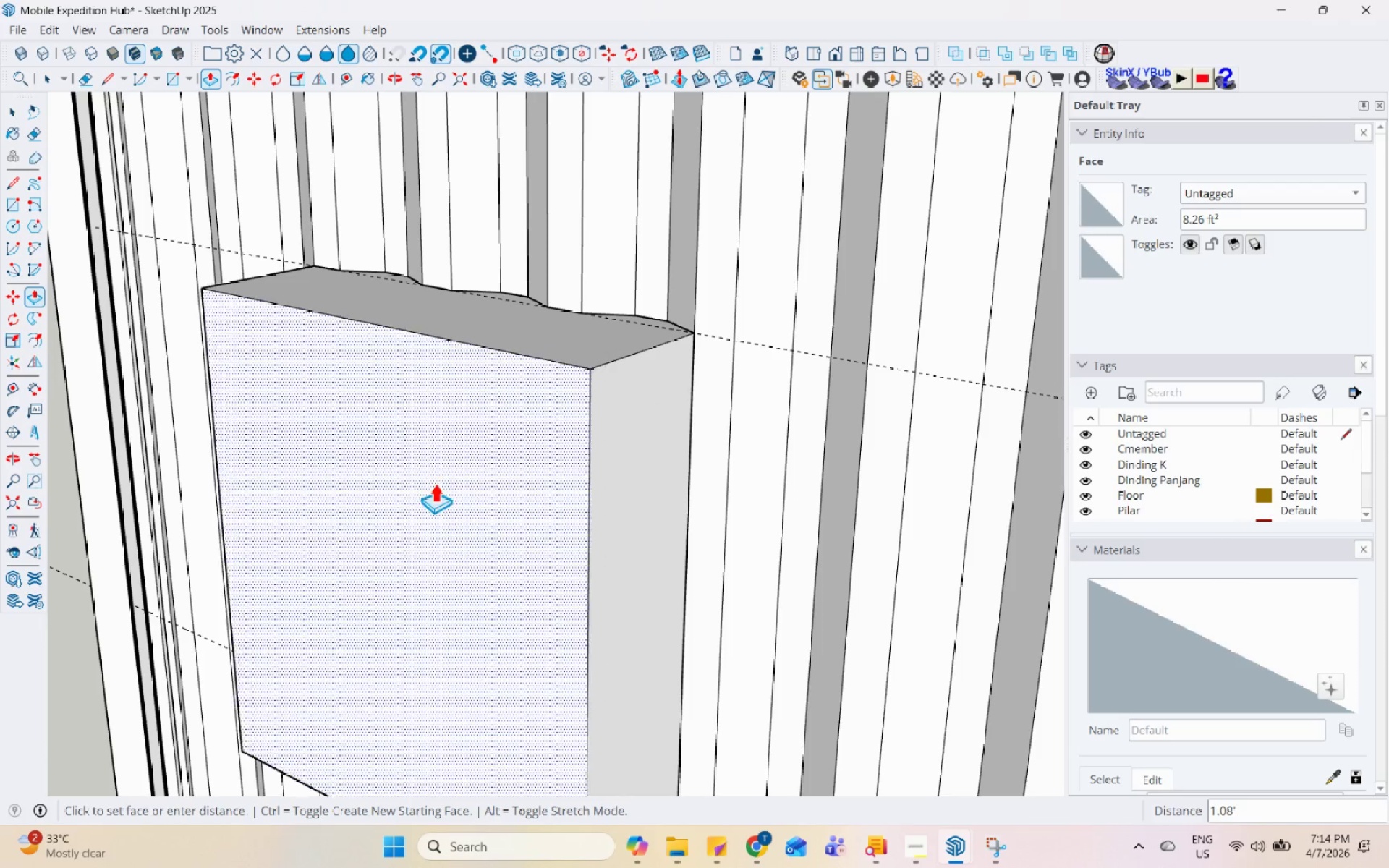 
left_click([410, 487])
 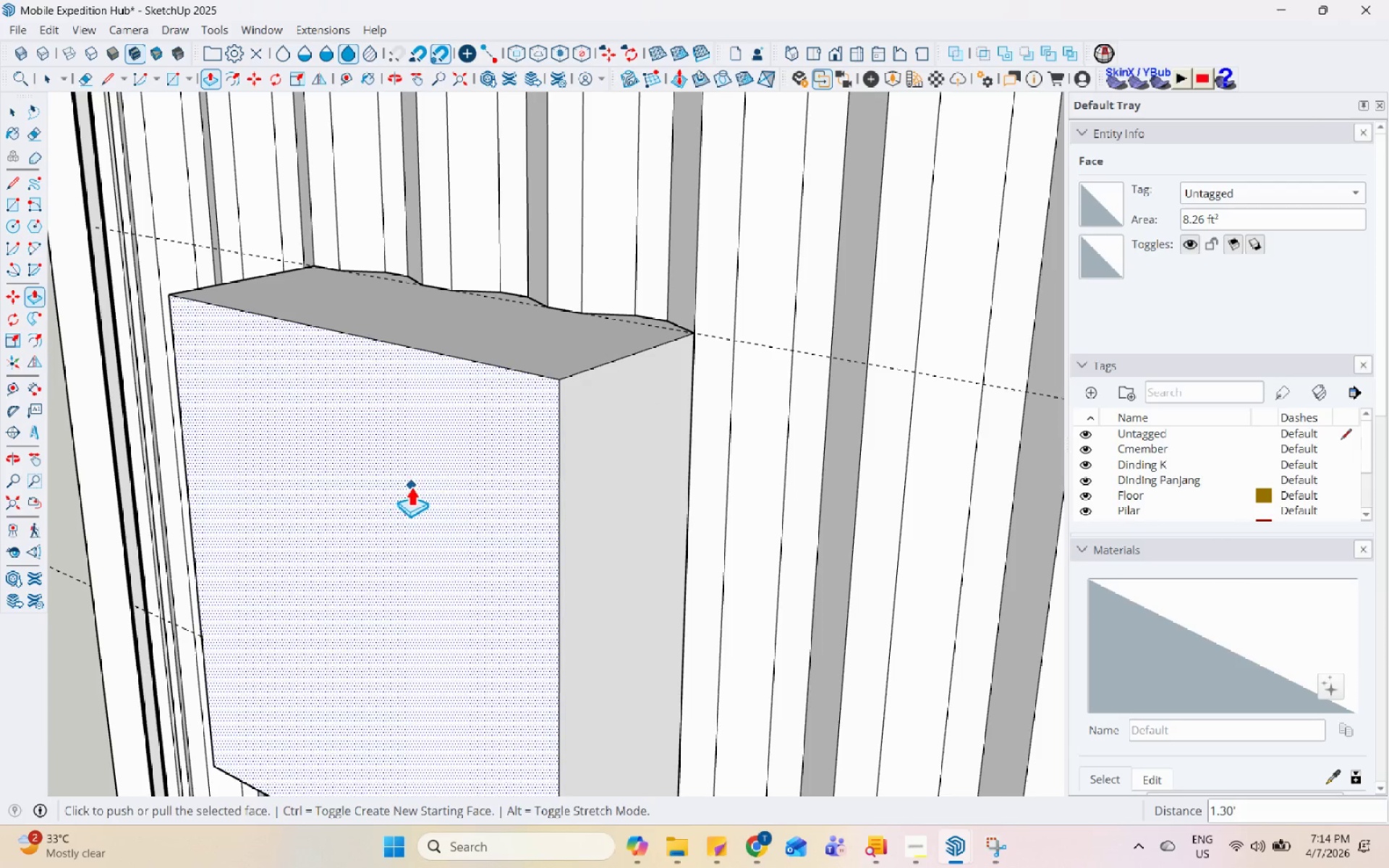 
key(Space)
 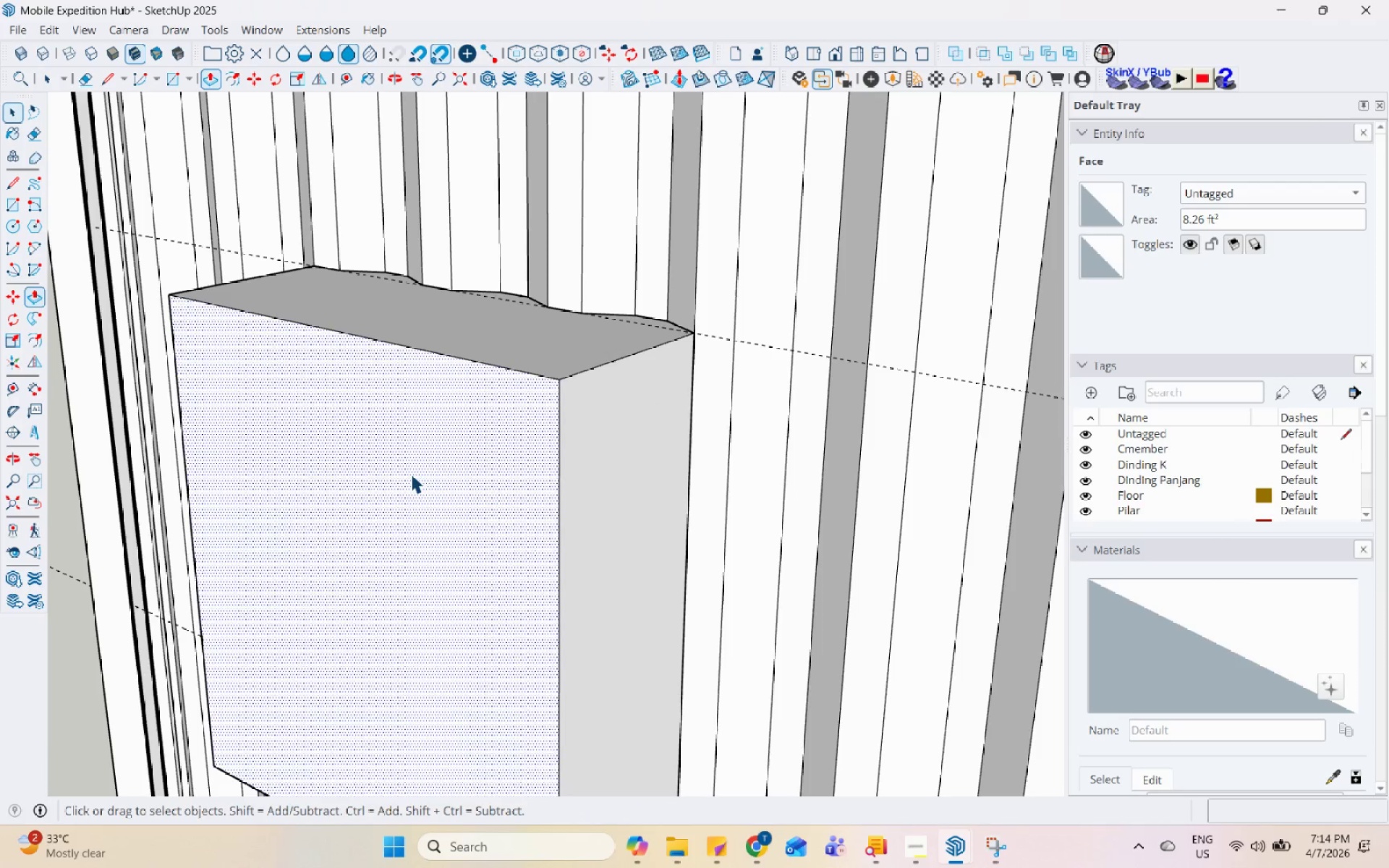 
double_click([412, 474])
 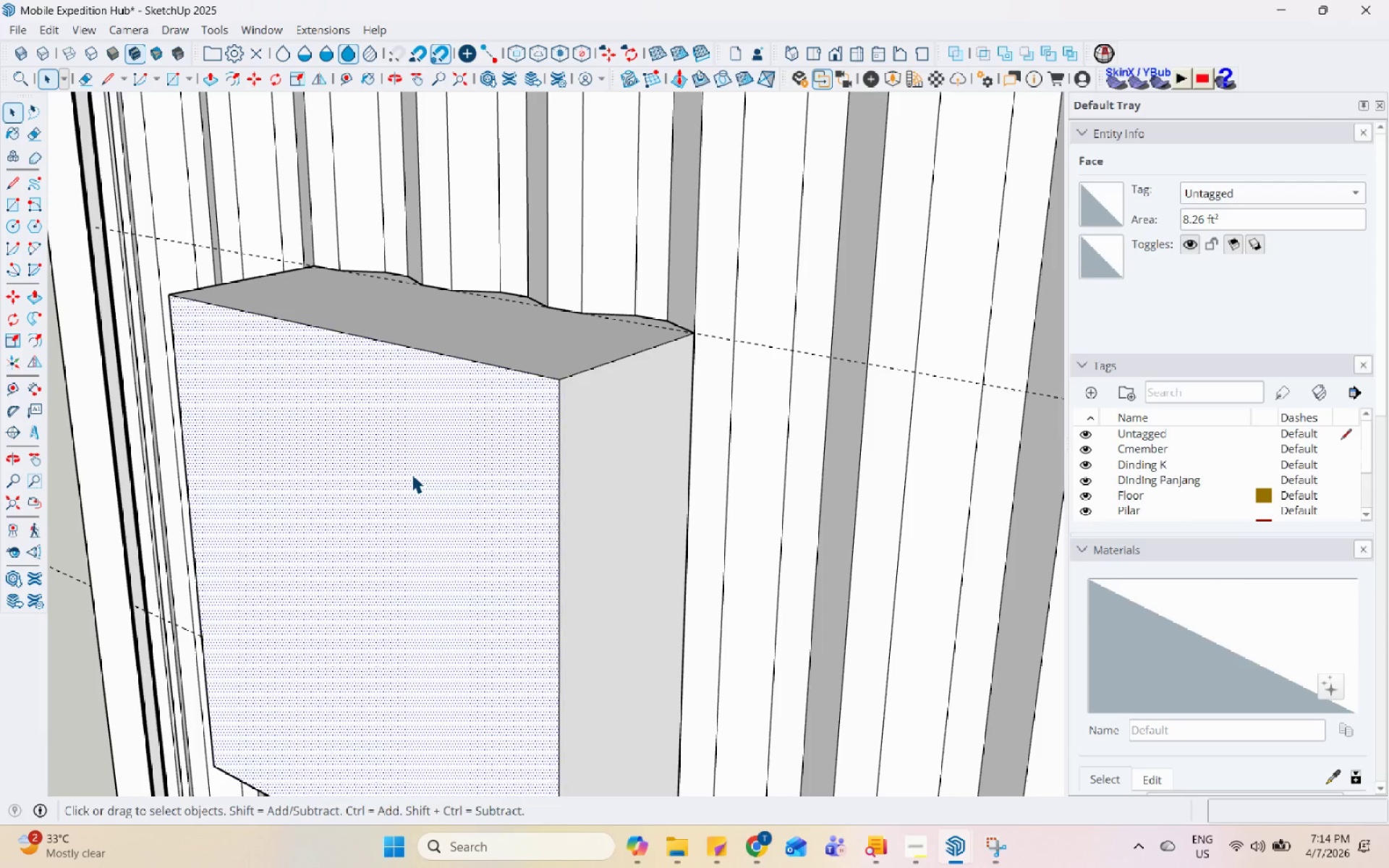 
triple_click([412, 474])
 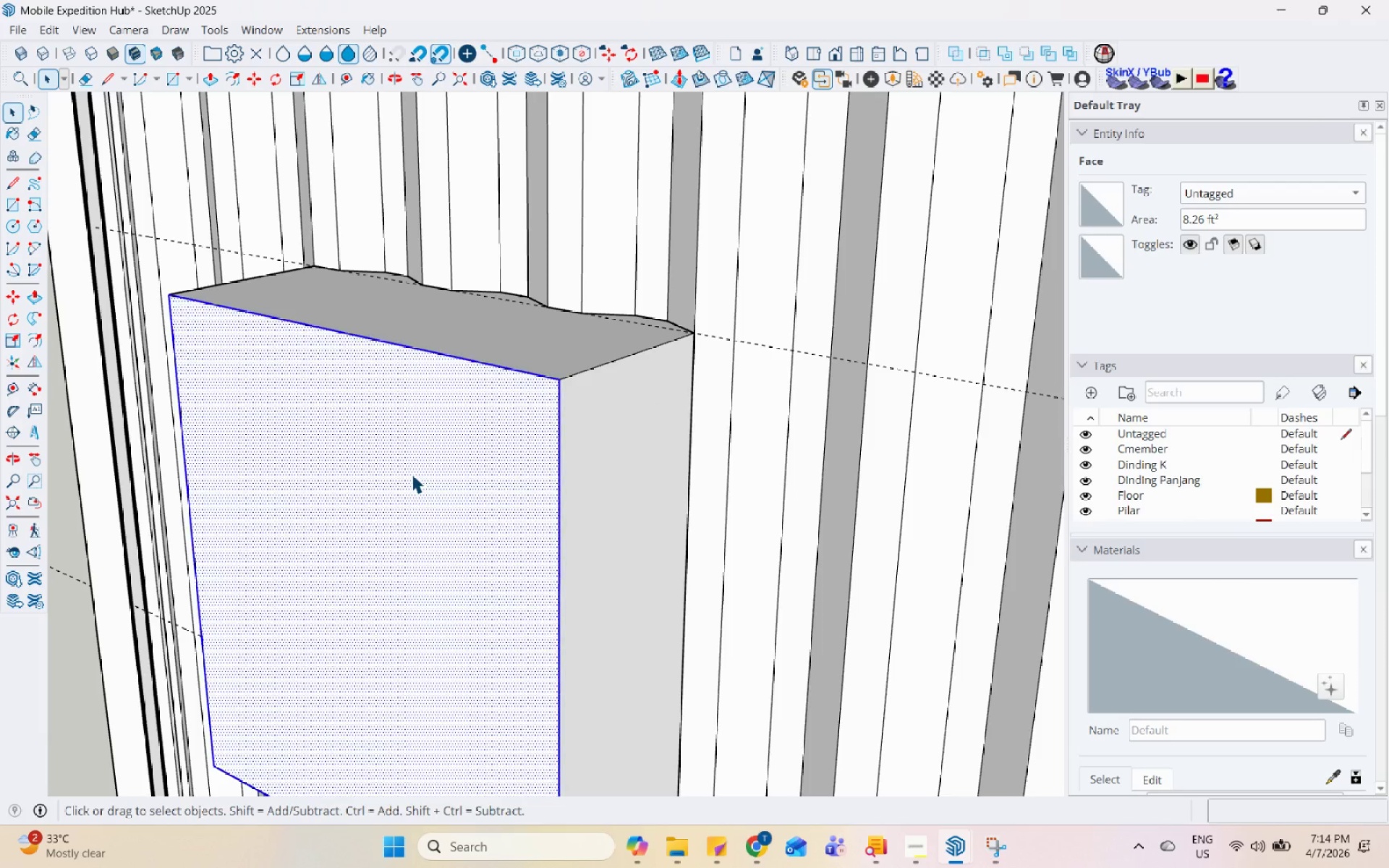 
triple_click([412, 474])
 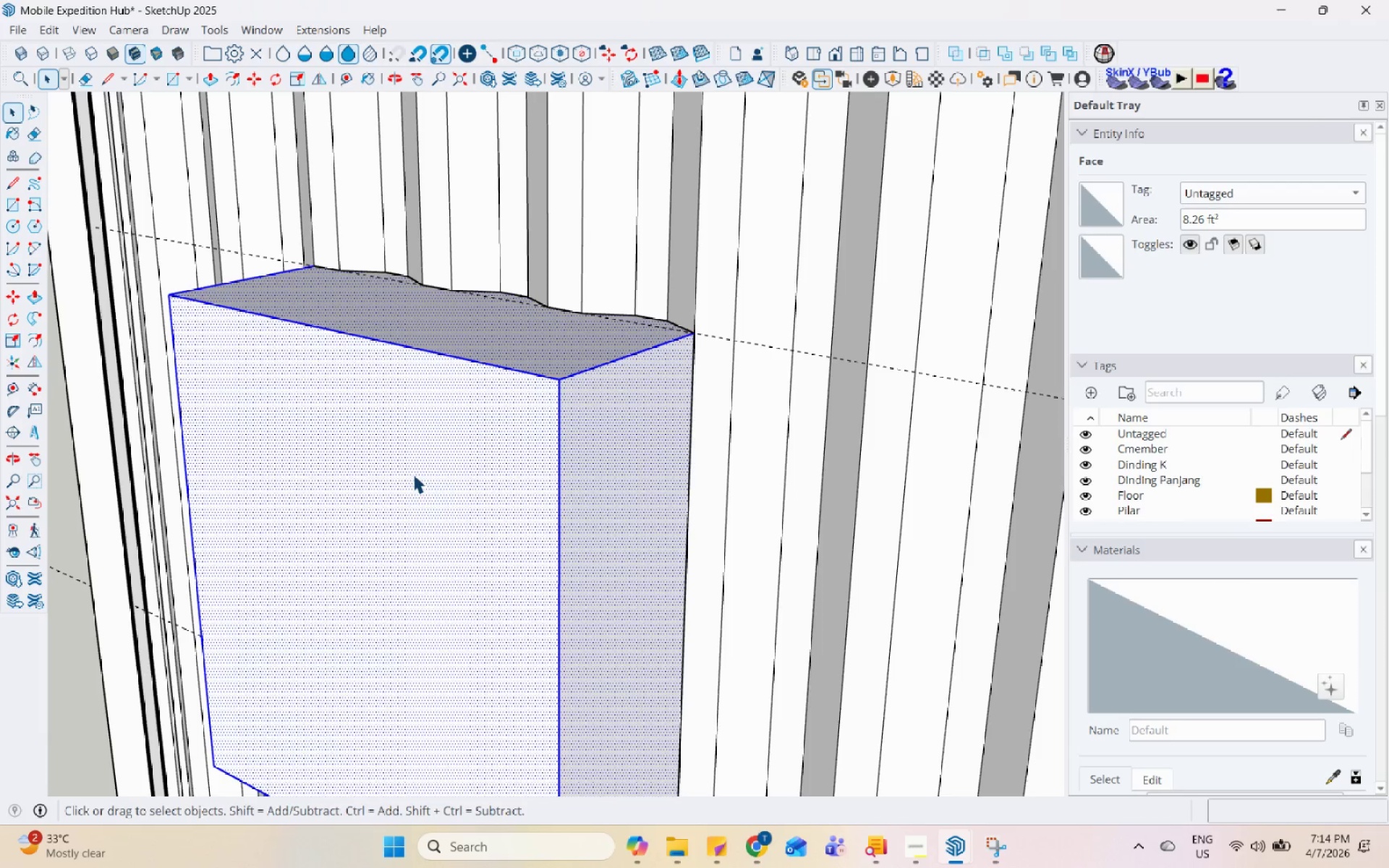 
right_click([413, 474])
 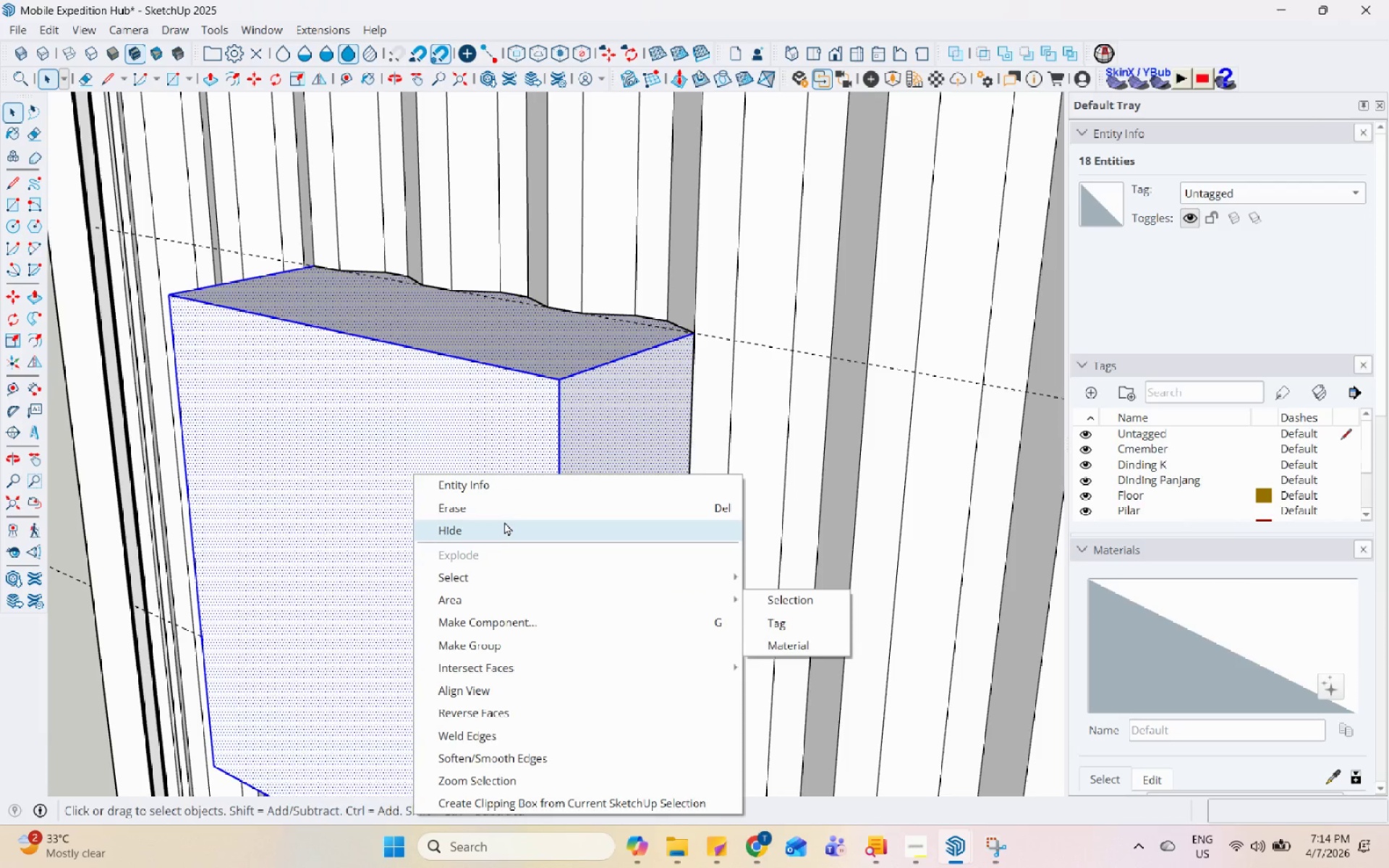 
left_click([500, 639])
 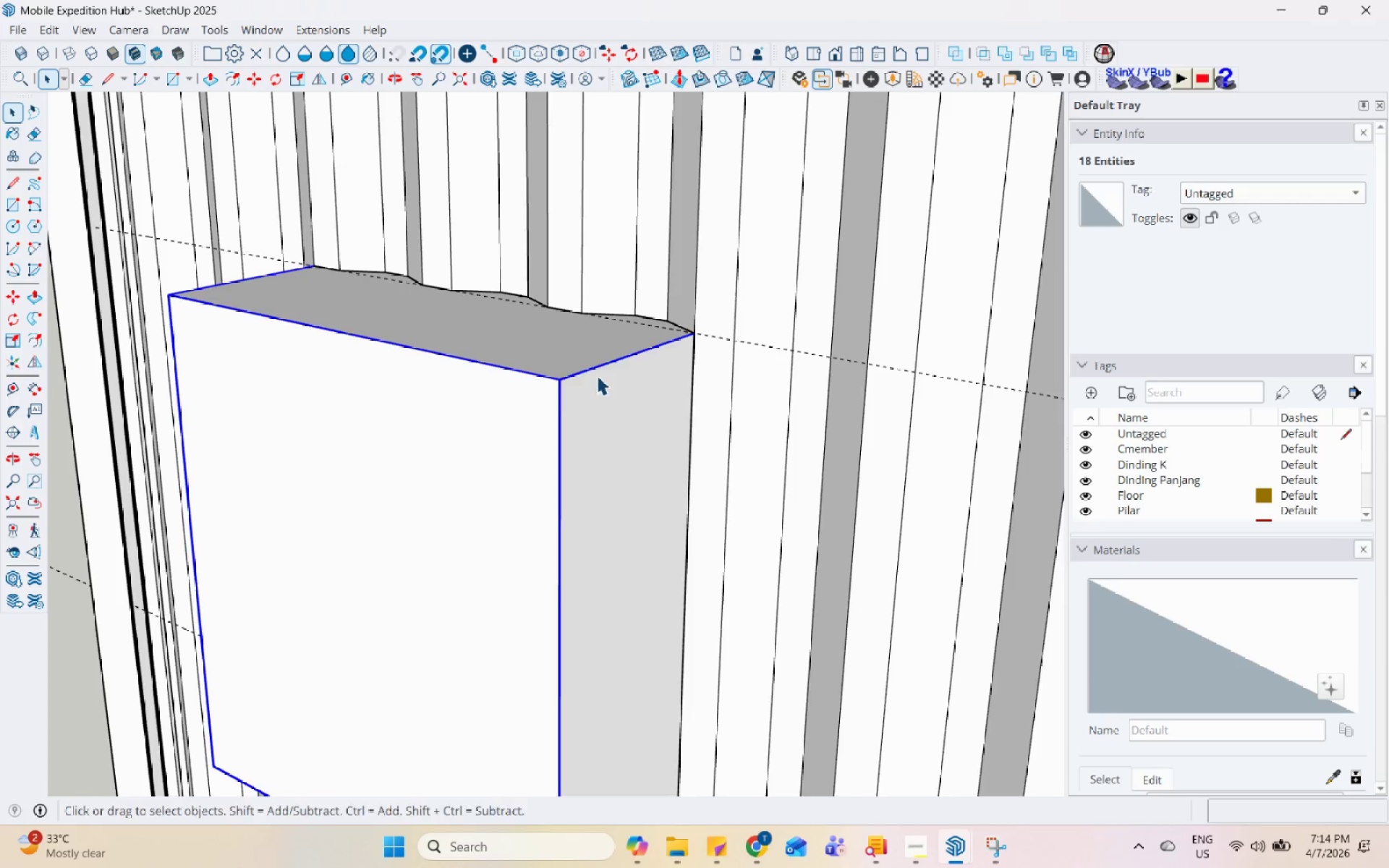 
left_click([432, 190])
 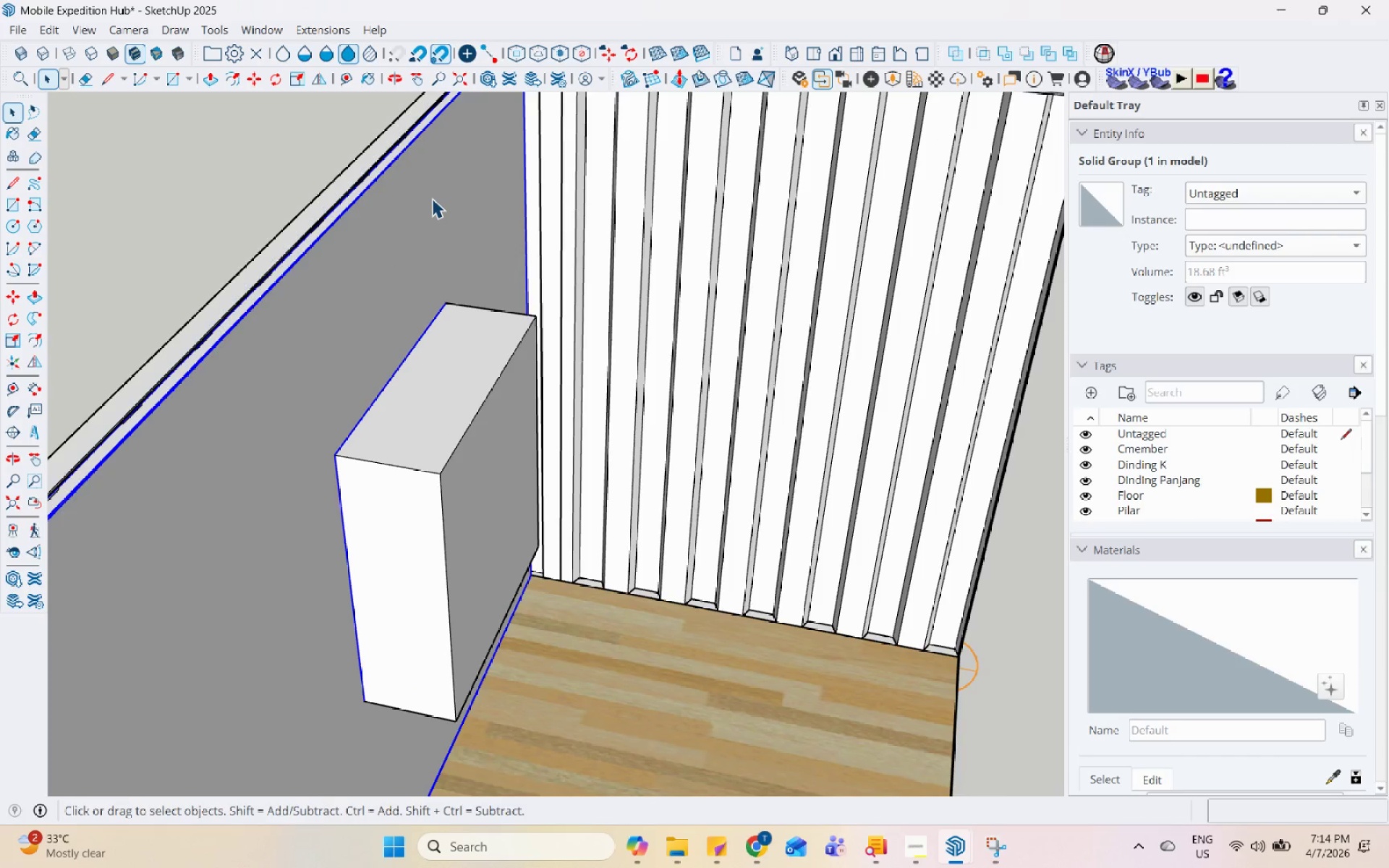 
scroll: coordinate [418, 443], scroll_direction: down, amount: 10.0
 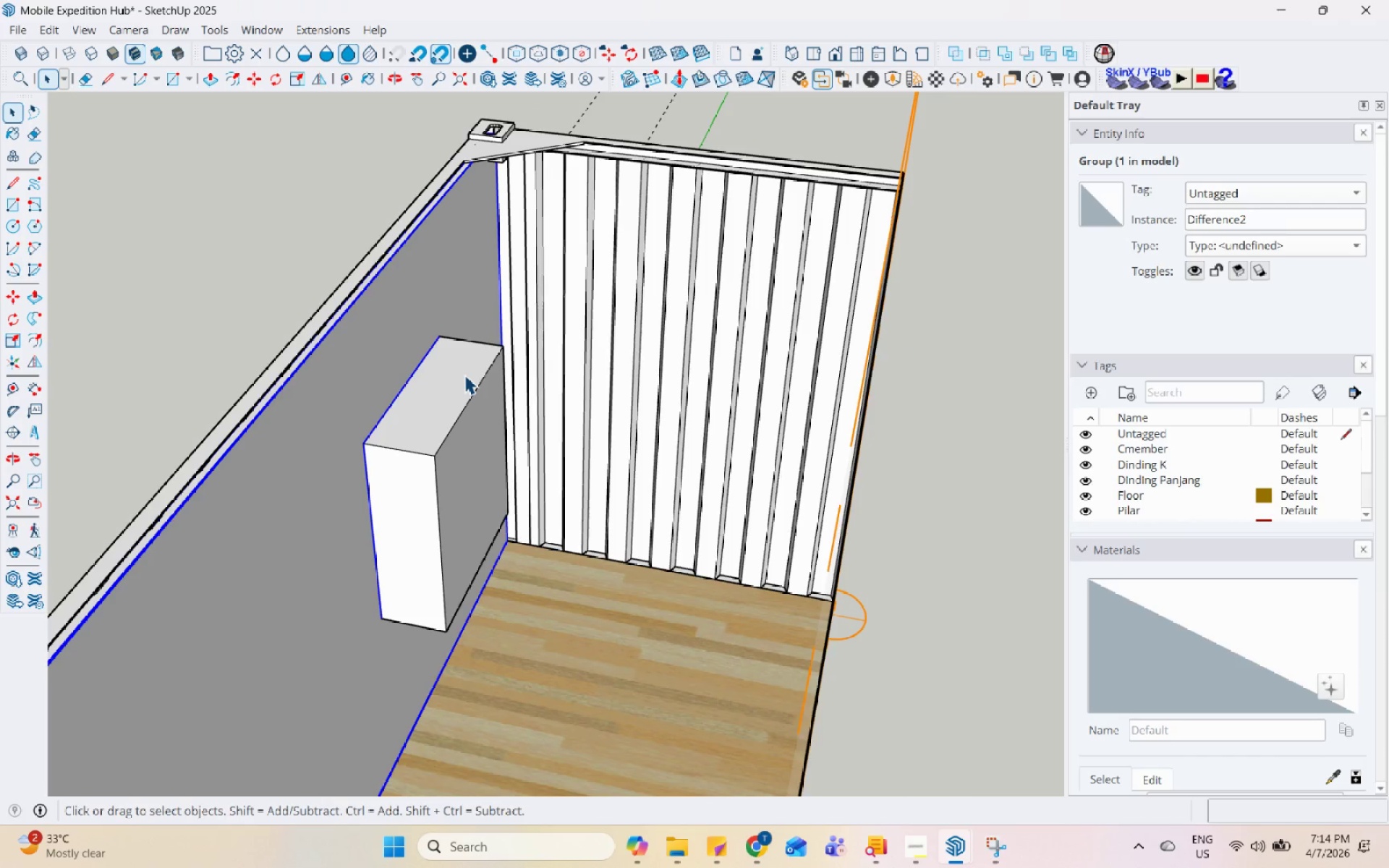 
wait(10.95)
 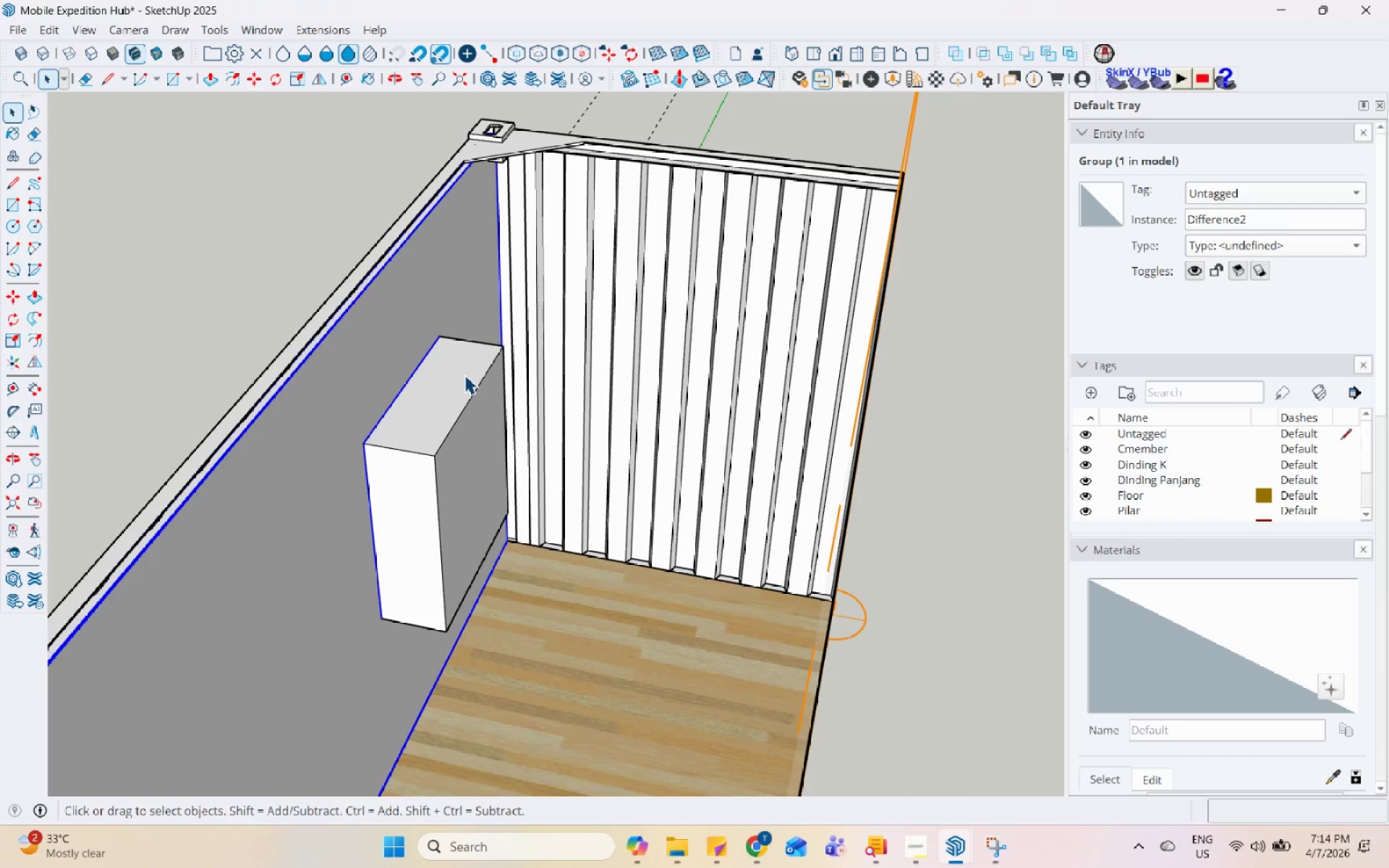 
left_click([1067, 56])
 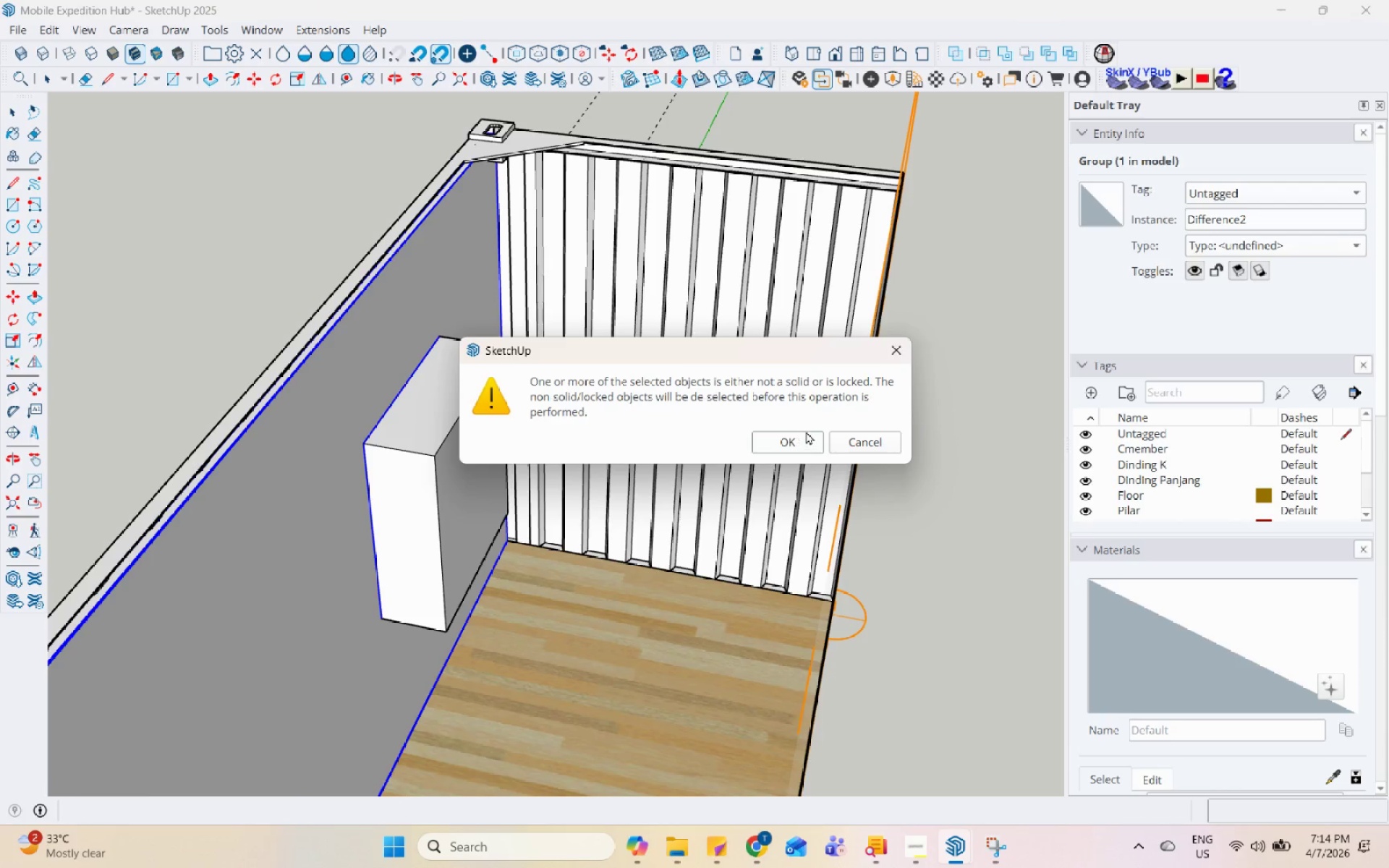 
left_click([897, 355])
 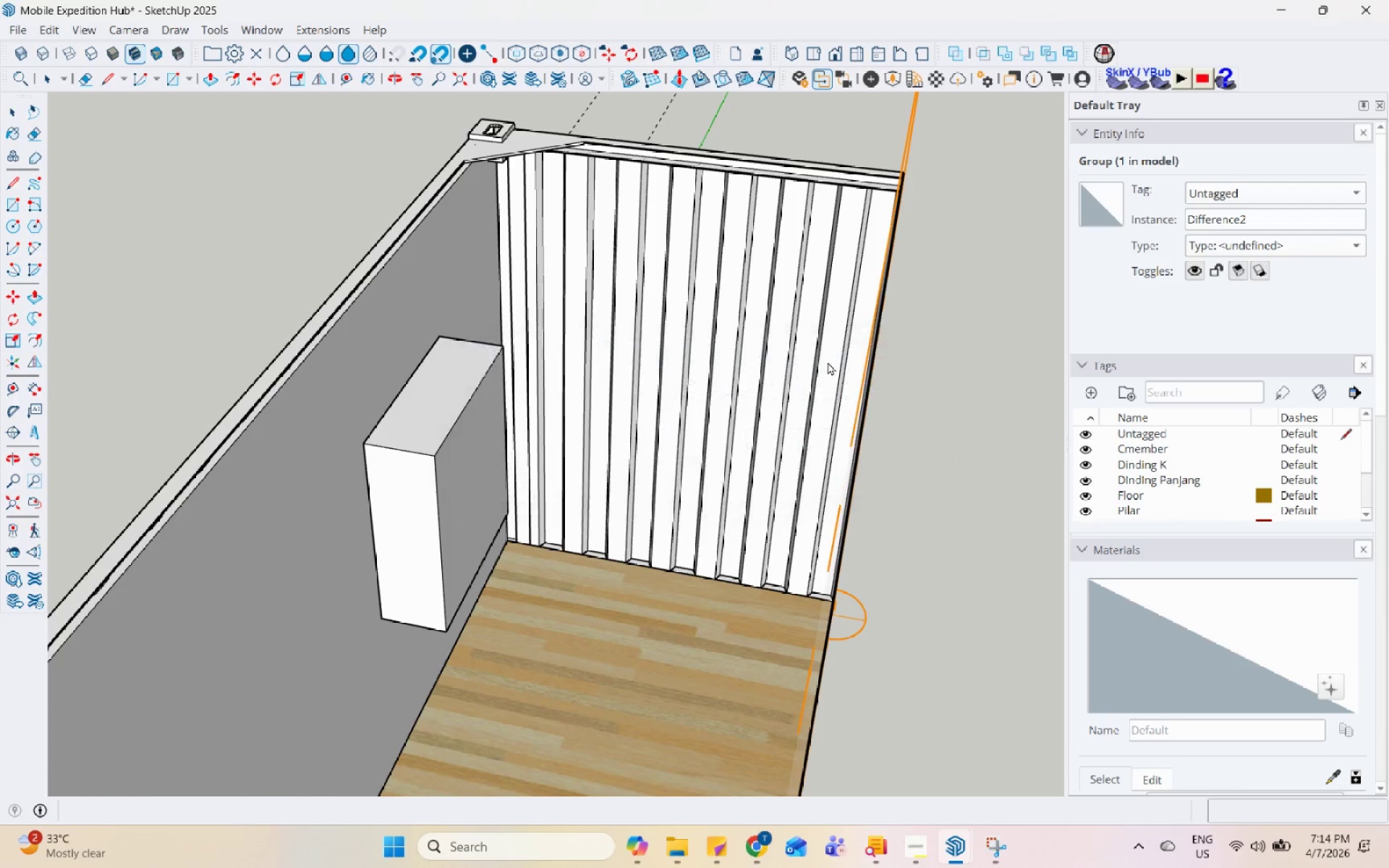 
key(Space)